 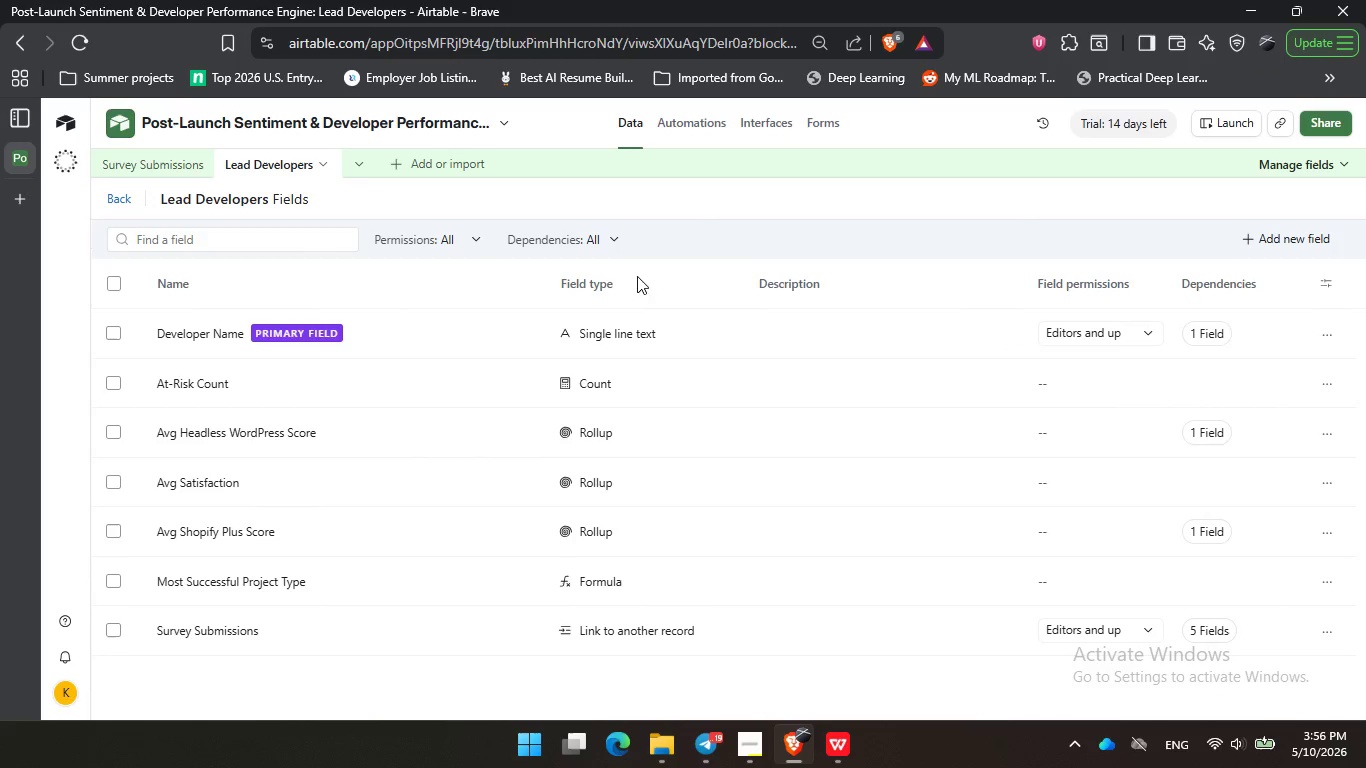 
double_click([731, 277])
 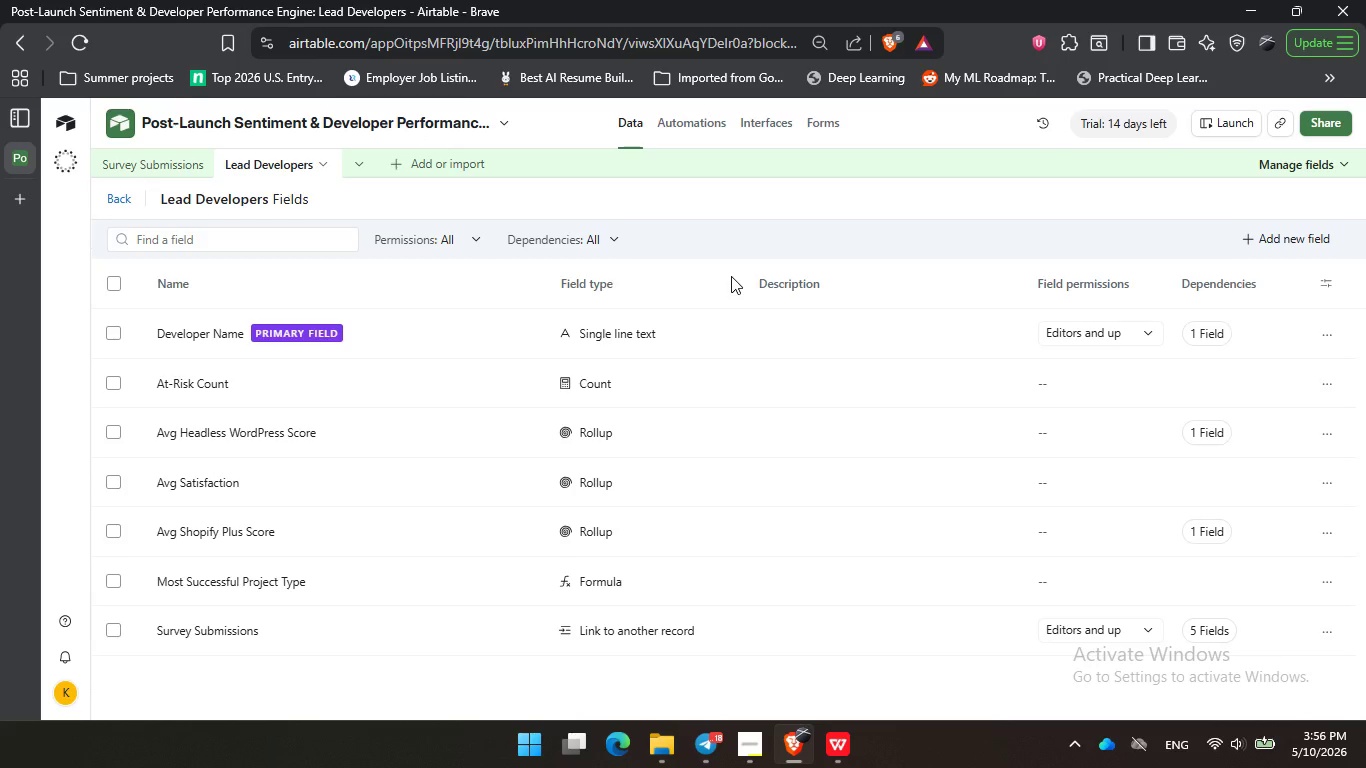 
wait(14.45)
 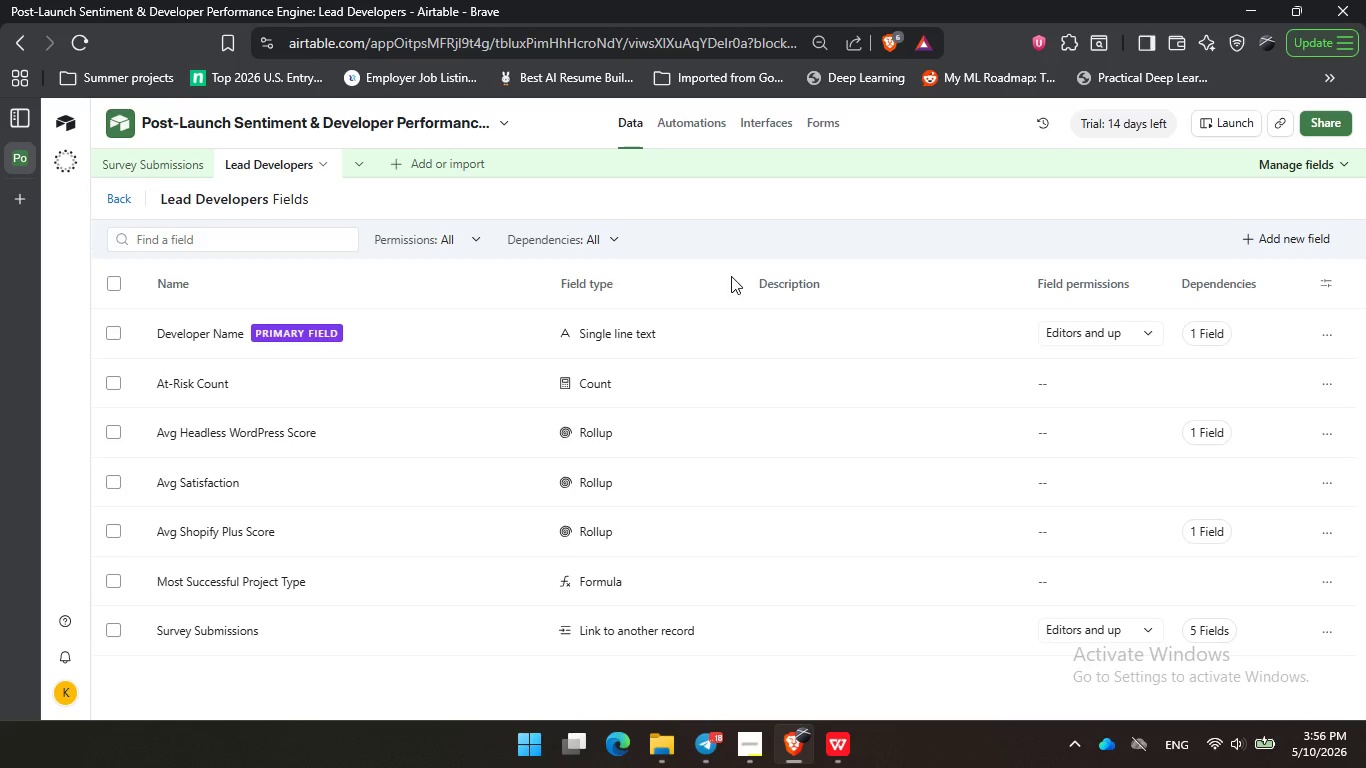 
left_click([732, 275])
 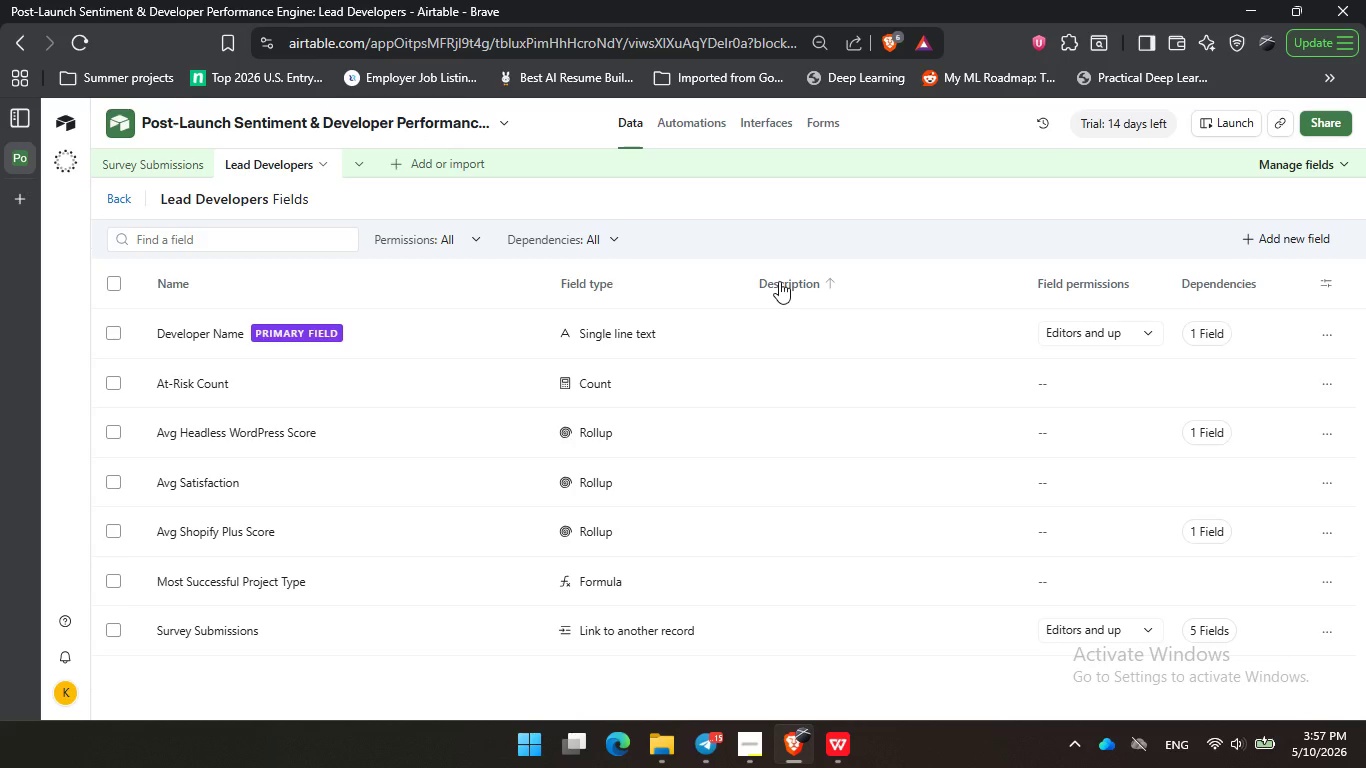 
wait(35.86)
 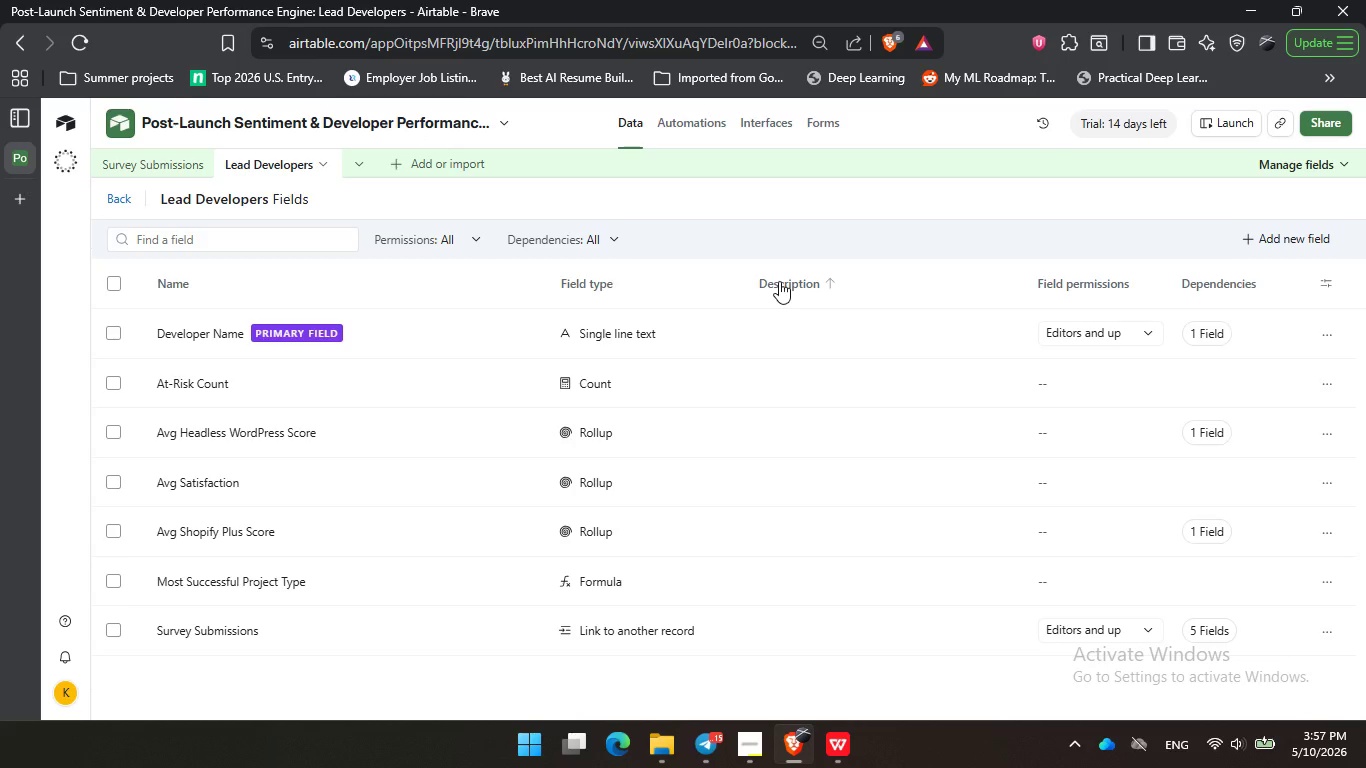 
left_click([713, 217])
 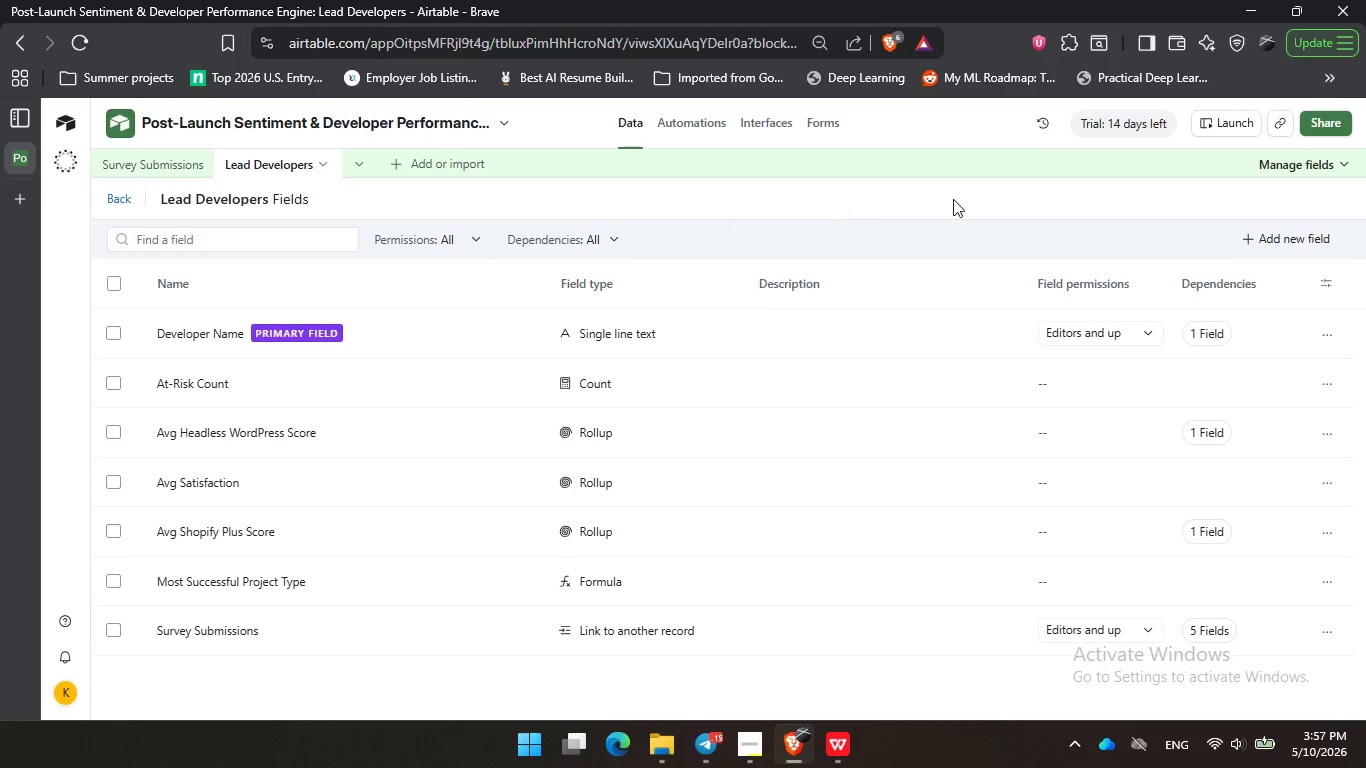 
left_click_drag(start_coordinate=[728, 207], to_coordinate=[763, 204])
 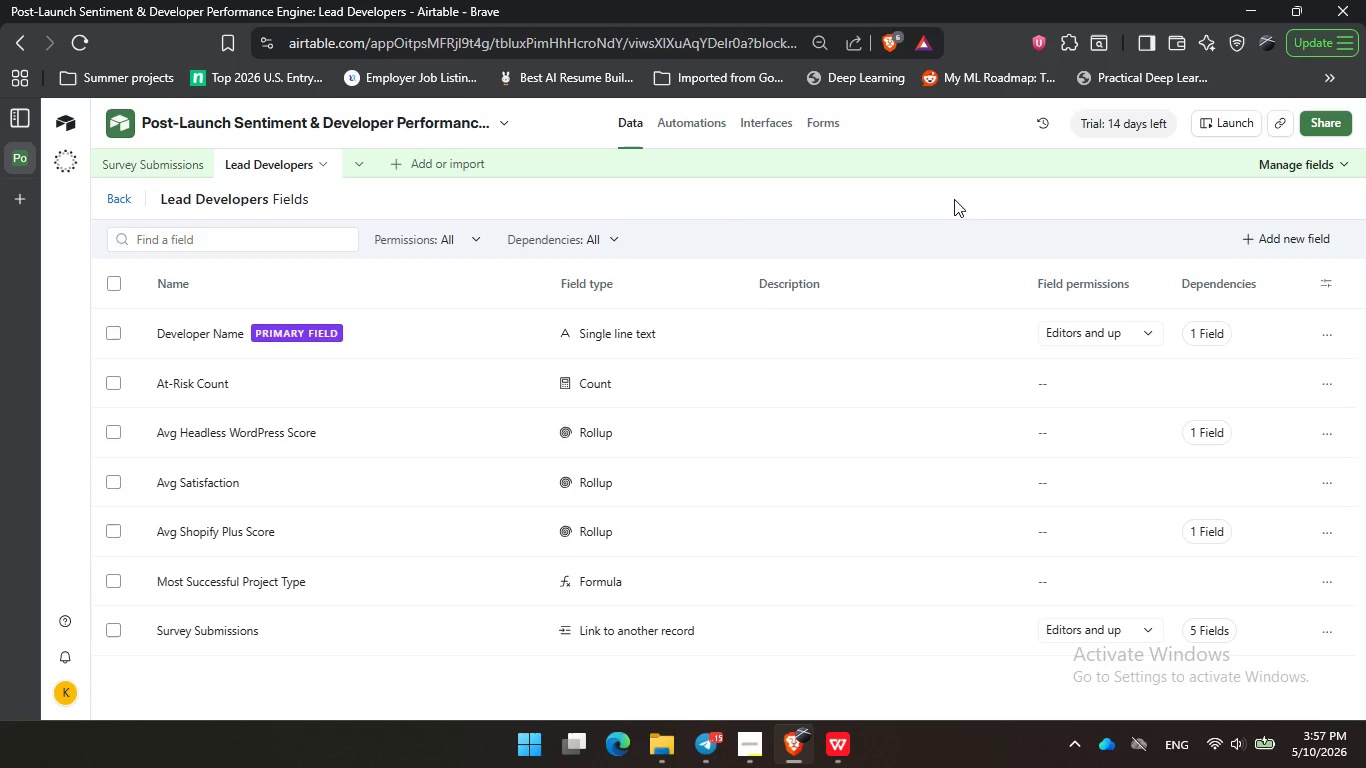 
left_click_drag(start_coordinate=[835, 199], to_coordinate=[871, 199])
 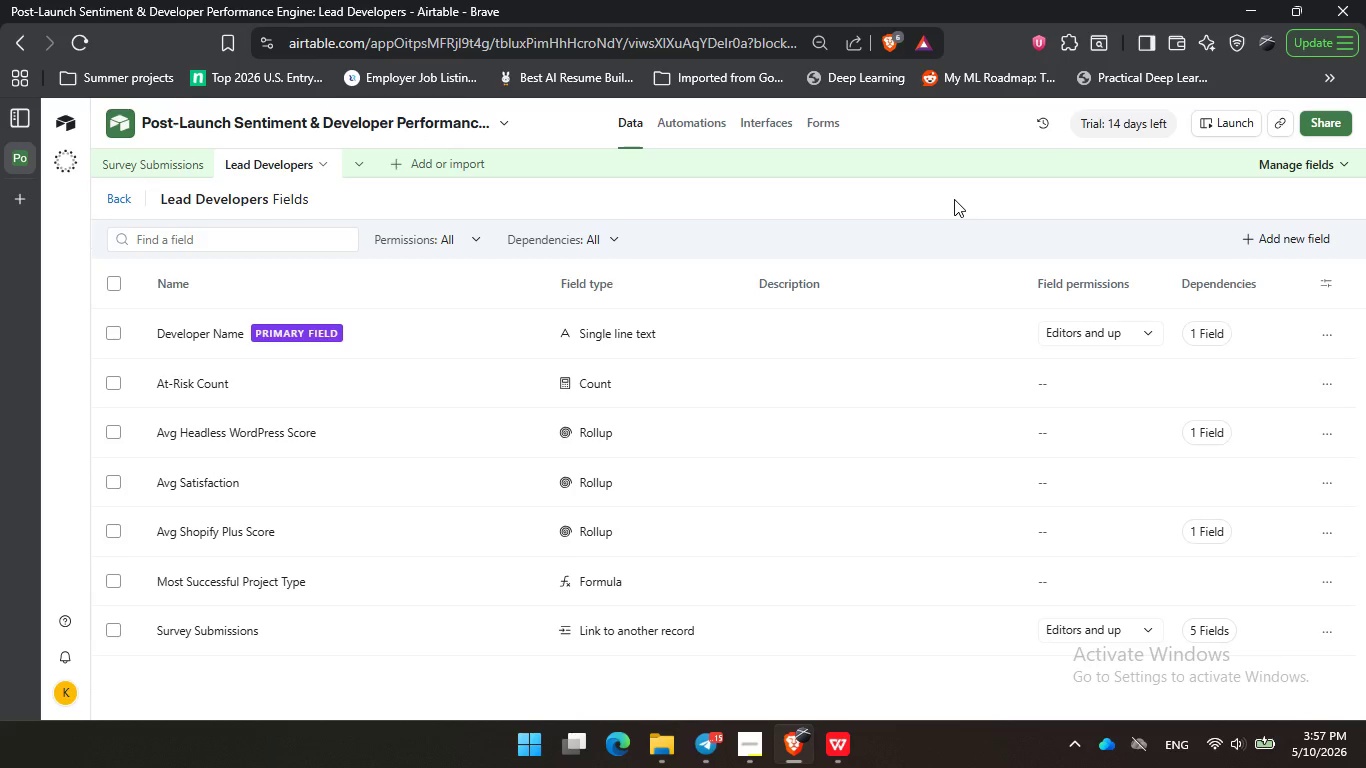 
wait(41.67)
 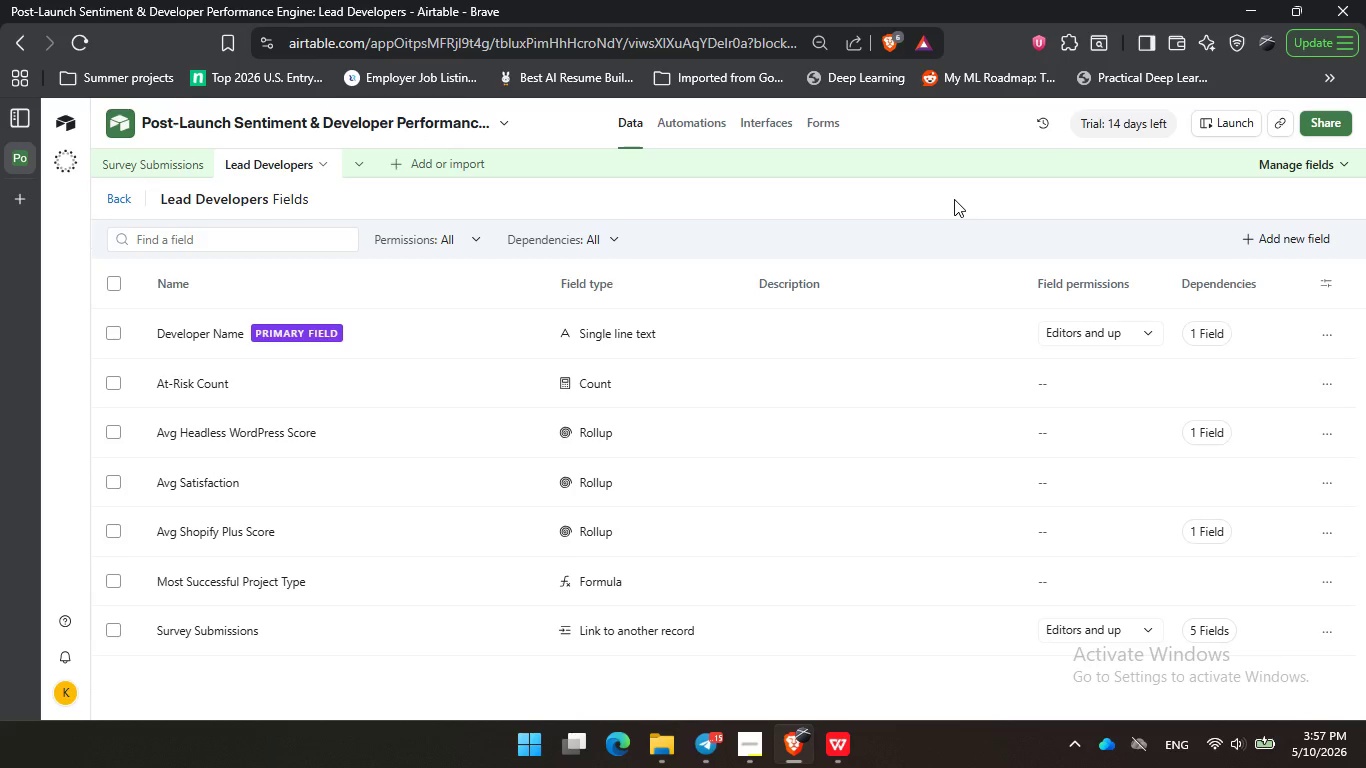 
left_click([875, 213])
 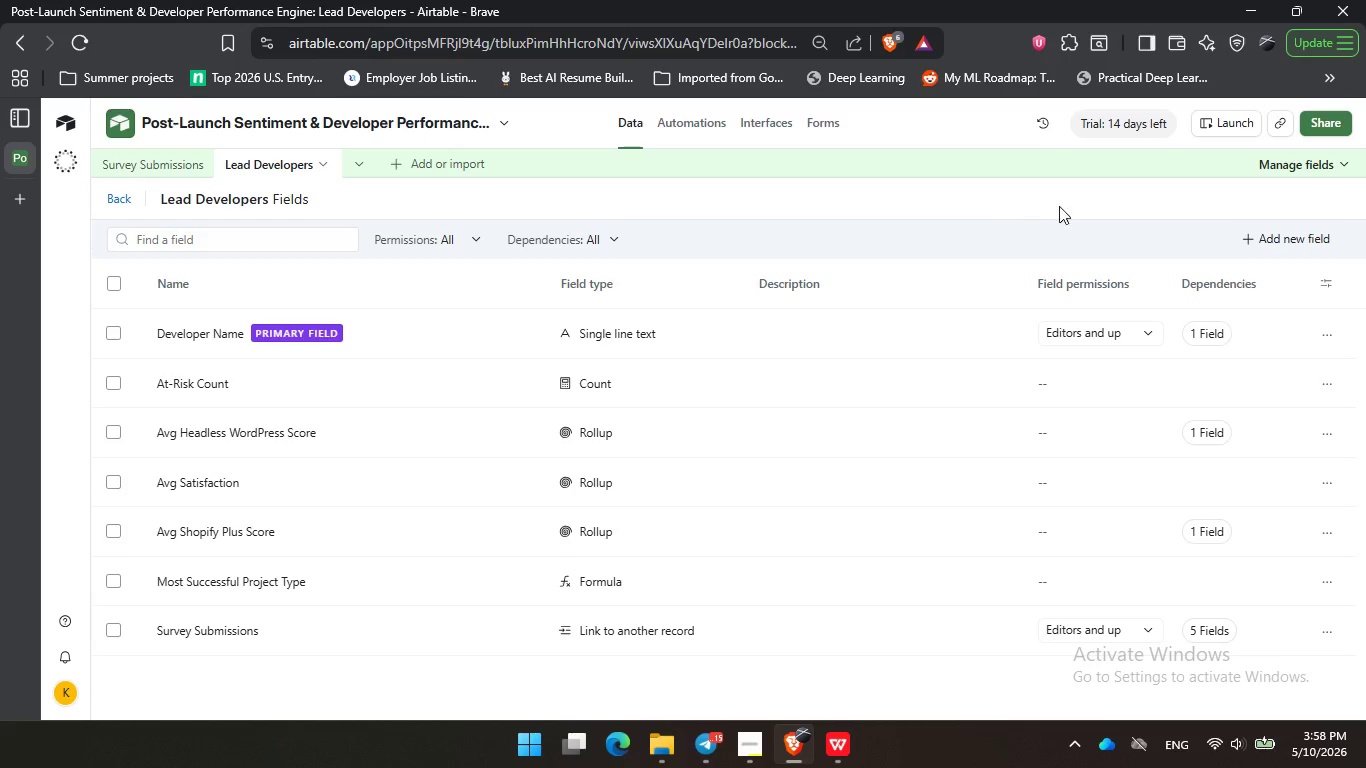 
left_click_drag(start_coordinate=[842, 209], to_coordinate=[921, 206])
 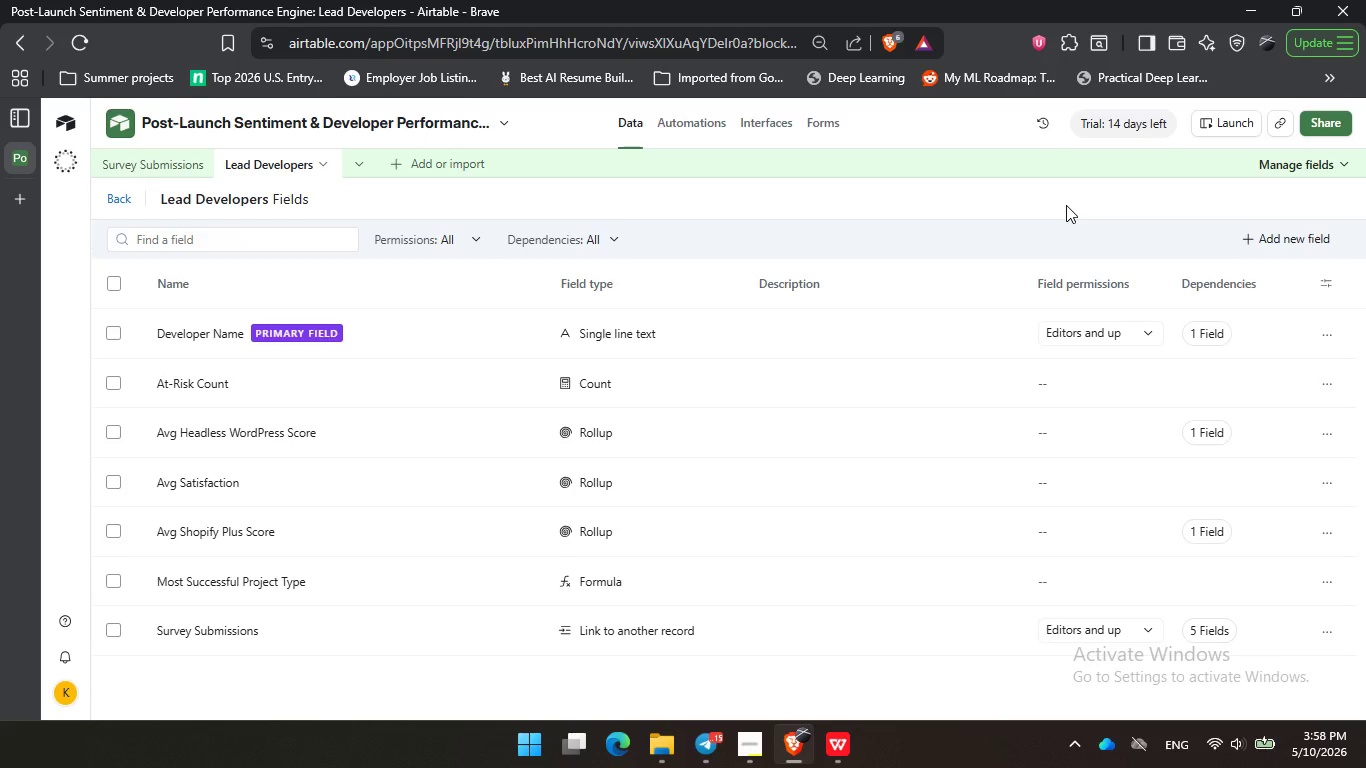 
triple_click([1066, 205])
 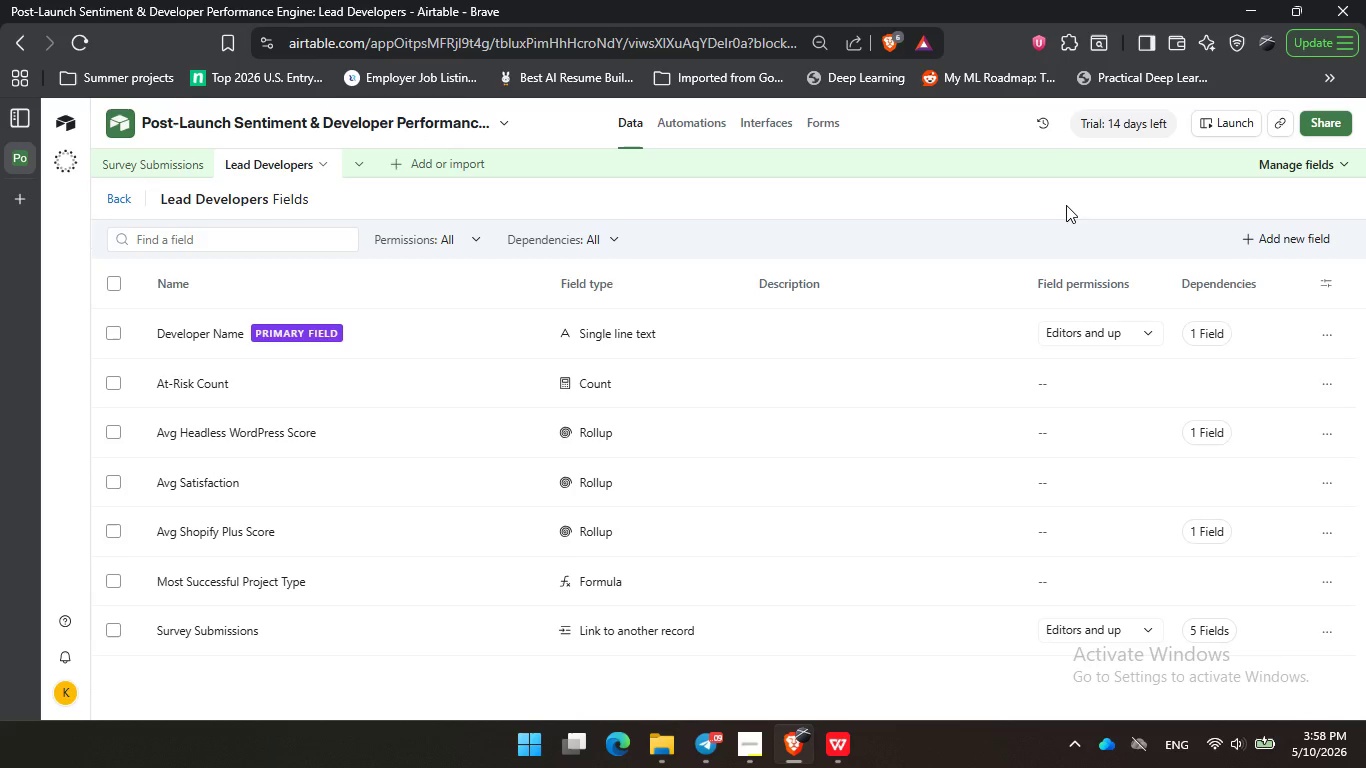 
wait(24.72)
 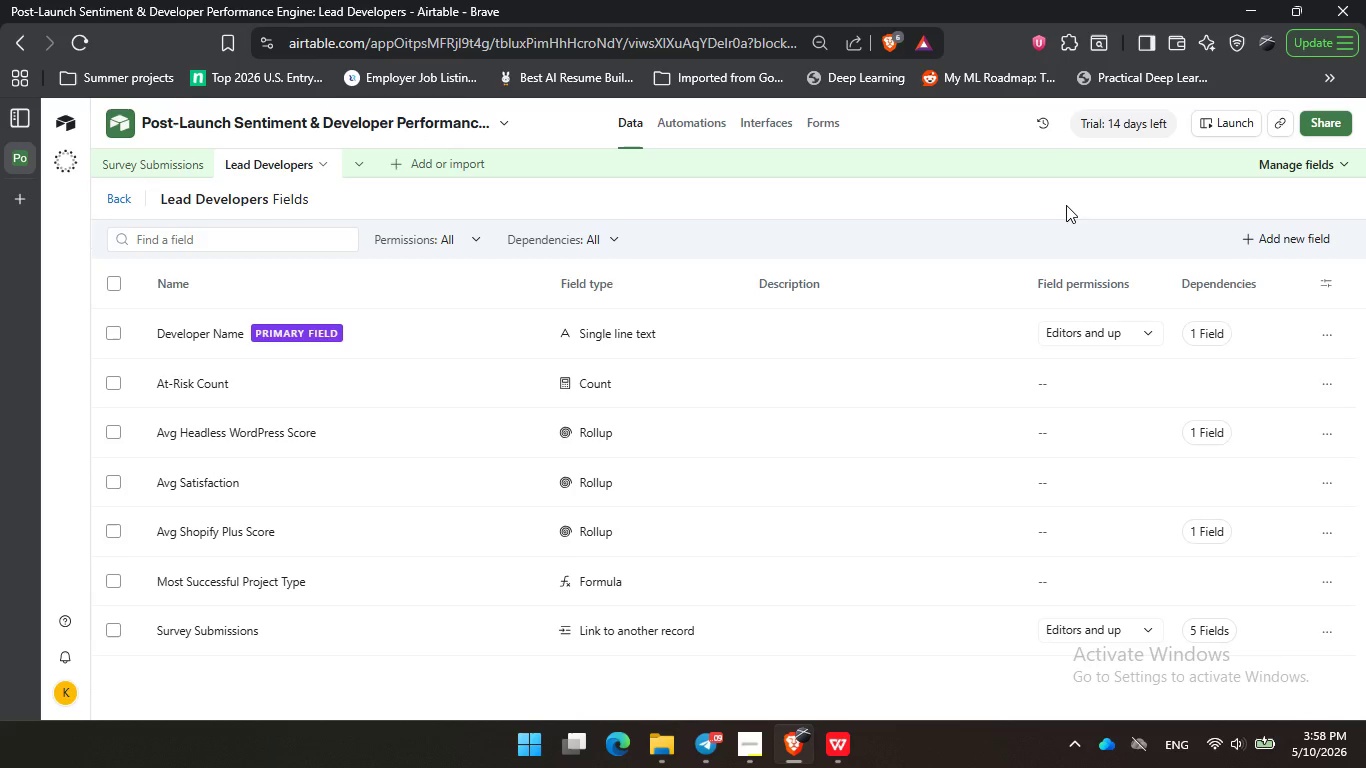 
left_click_drag(start_coordinate=[959, 224], to_coordinate=[967, 225])
 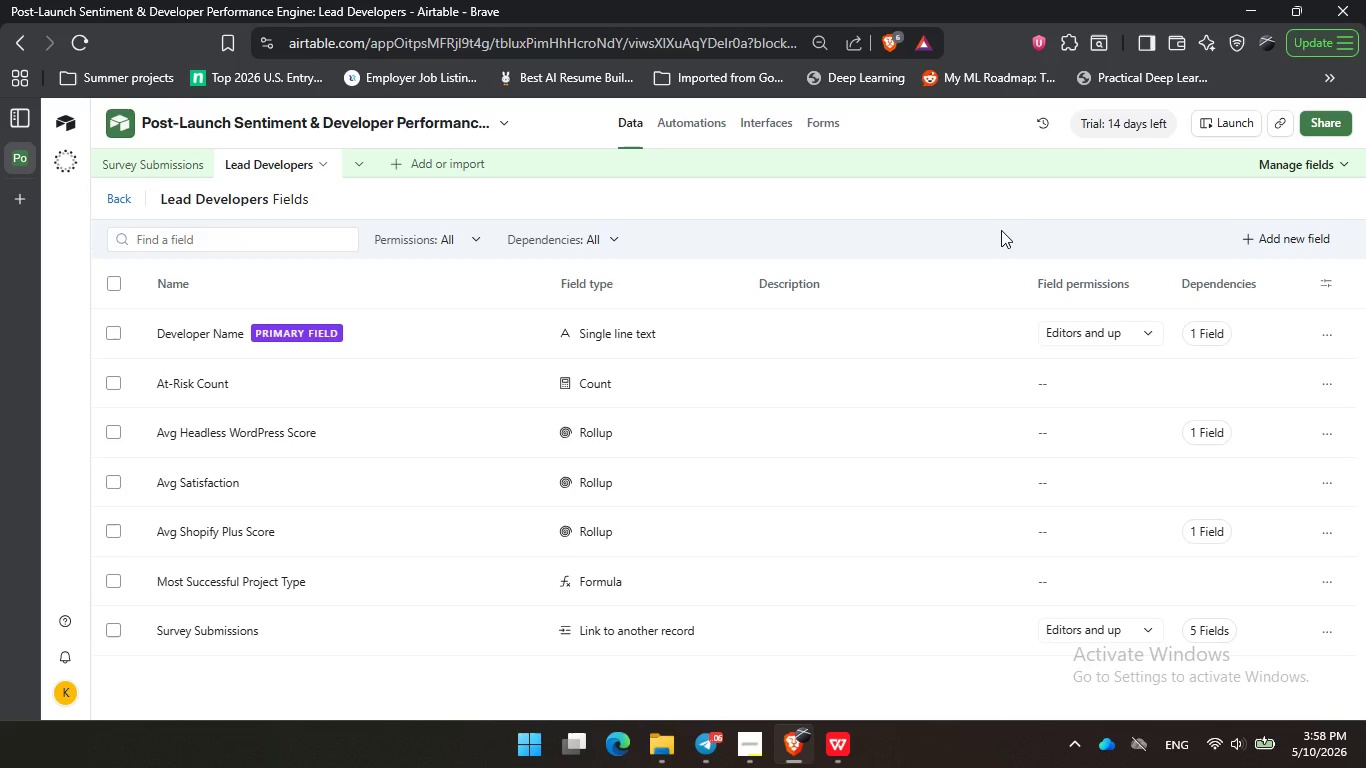 
triple_click([1001, 230])
 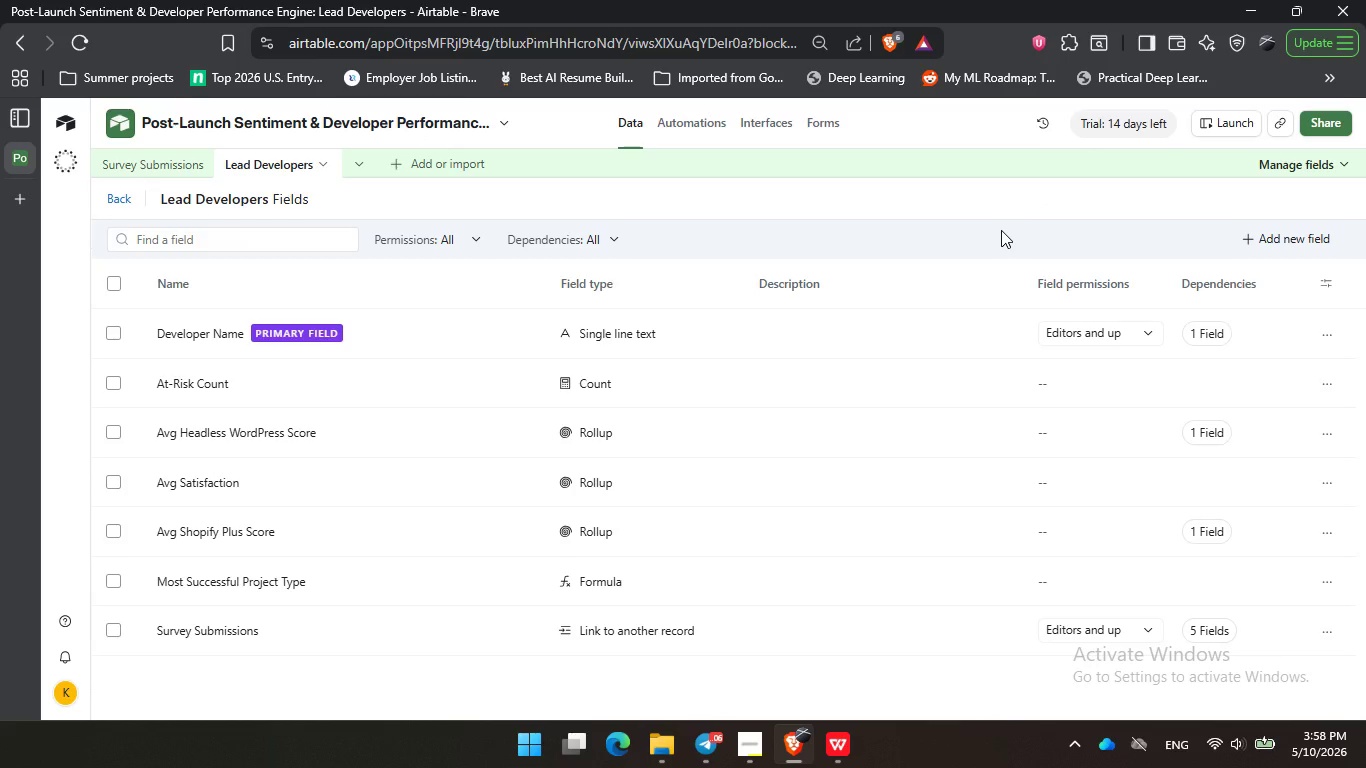 
wait(25.86)
 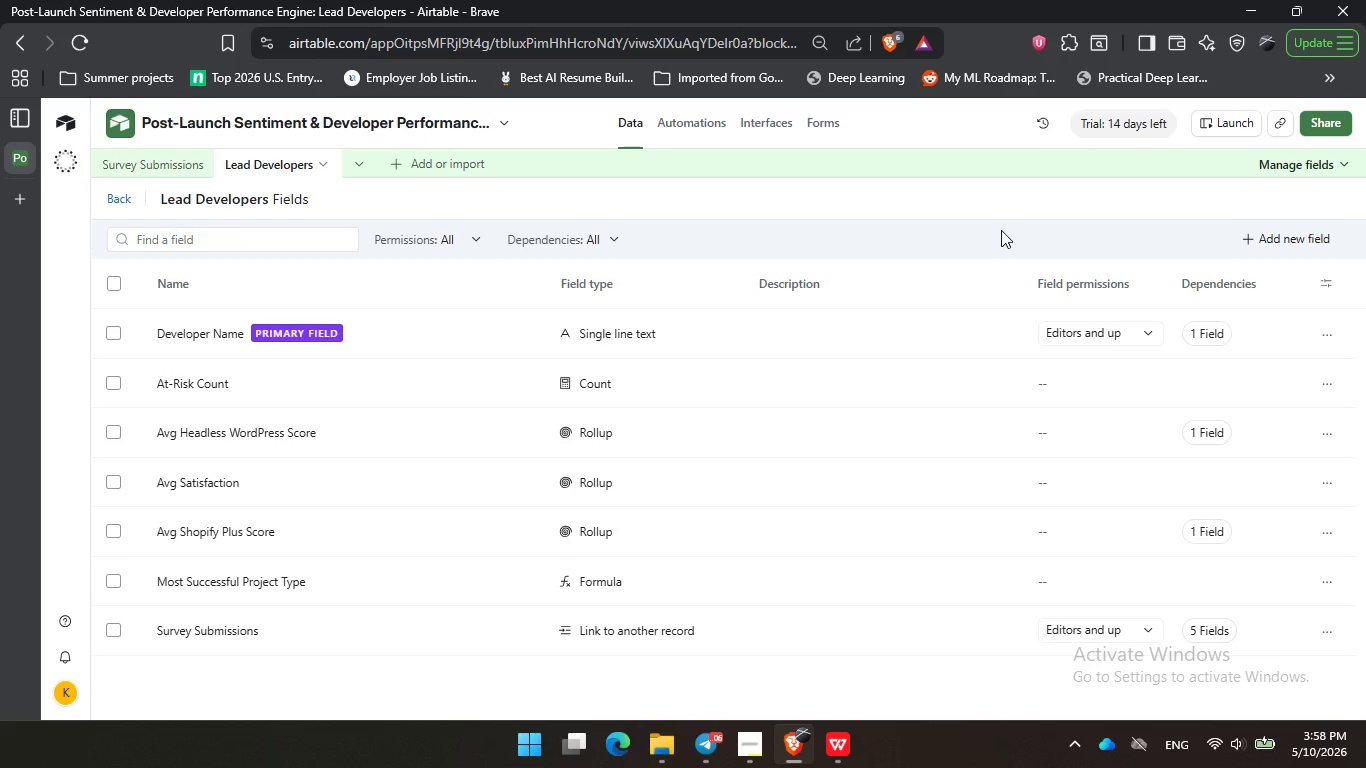 
left_click([832, 261])
 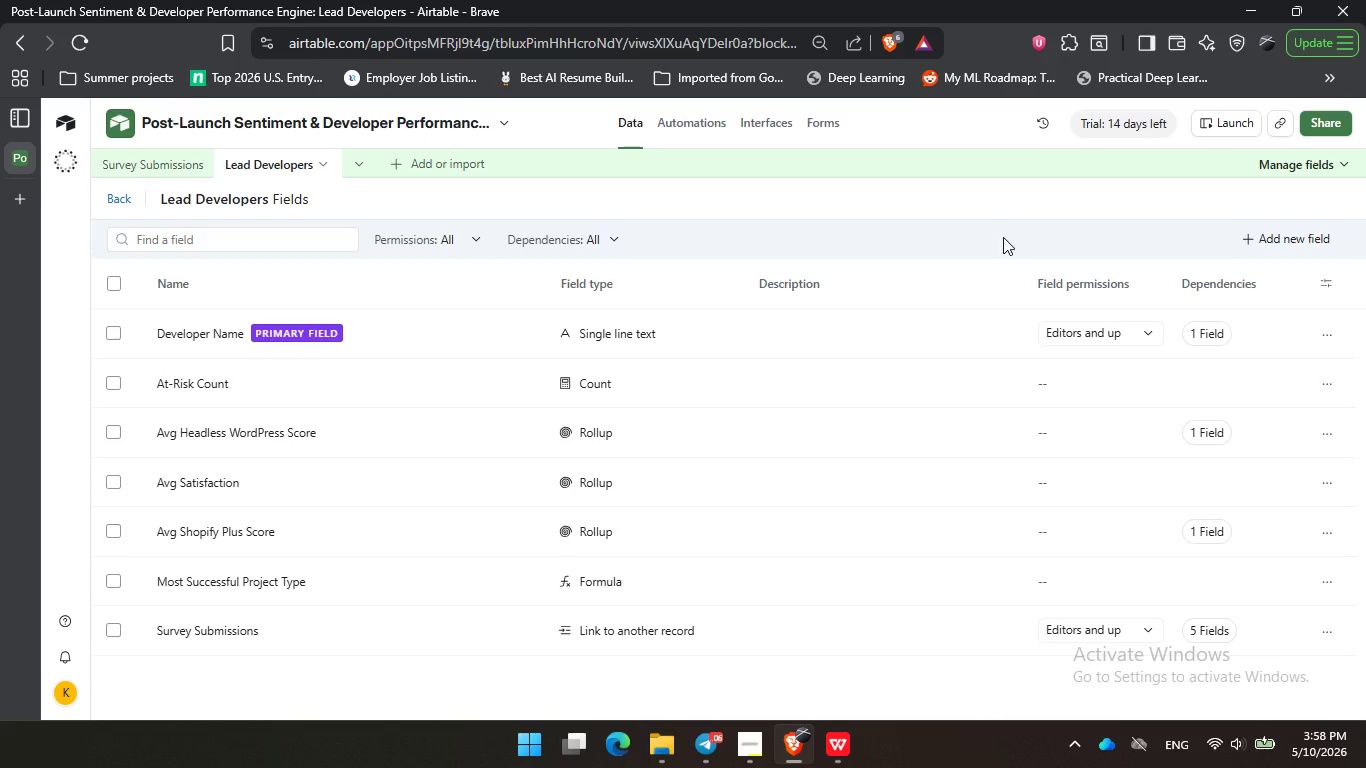 
left_click_drag(start_coordinate=[906, 239], to_coordinate=[913, 238])
 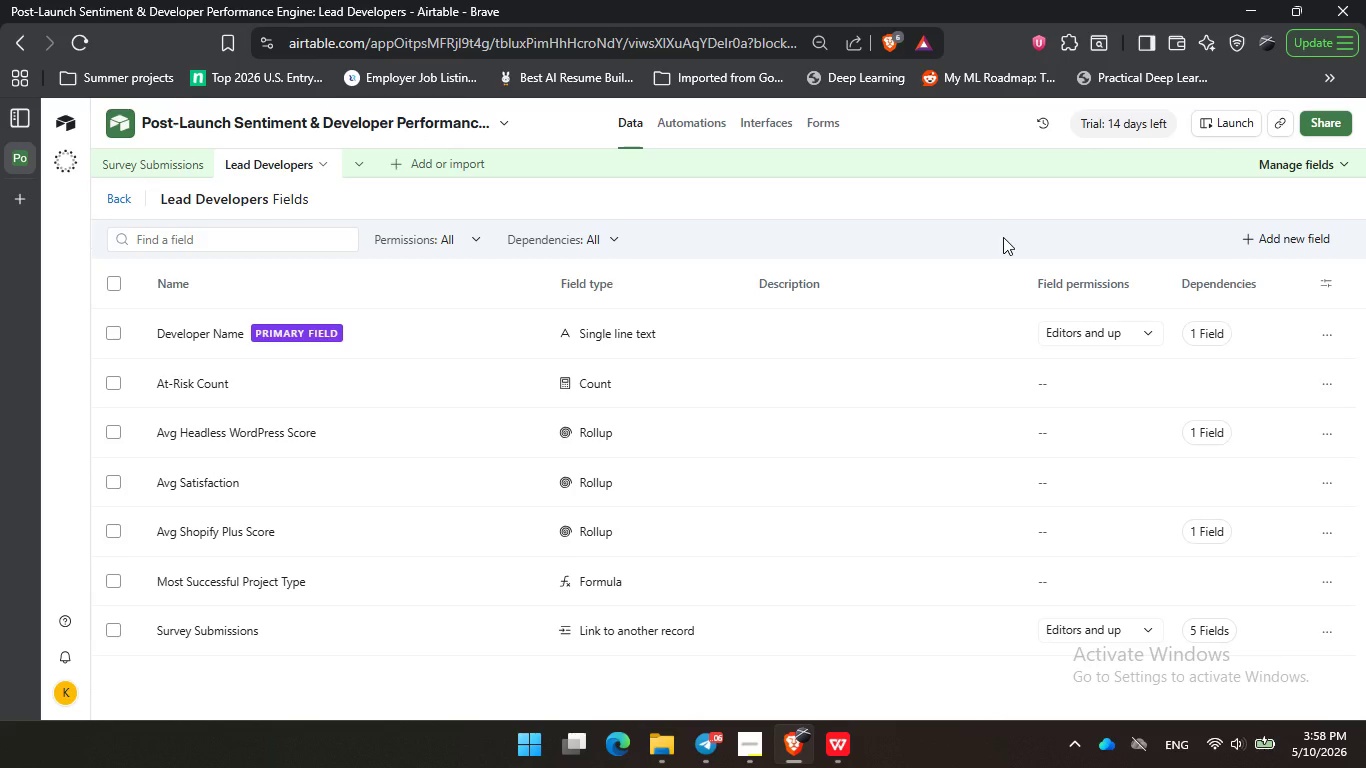 
triple_click([1003, 237])
 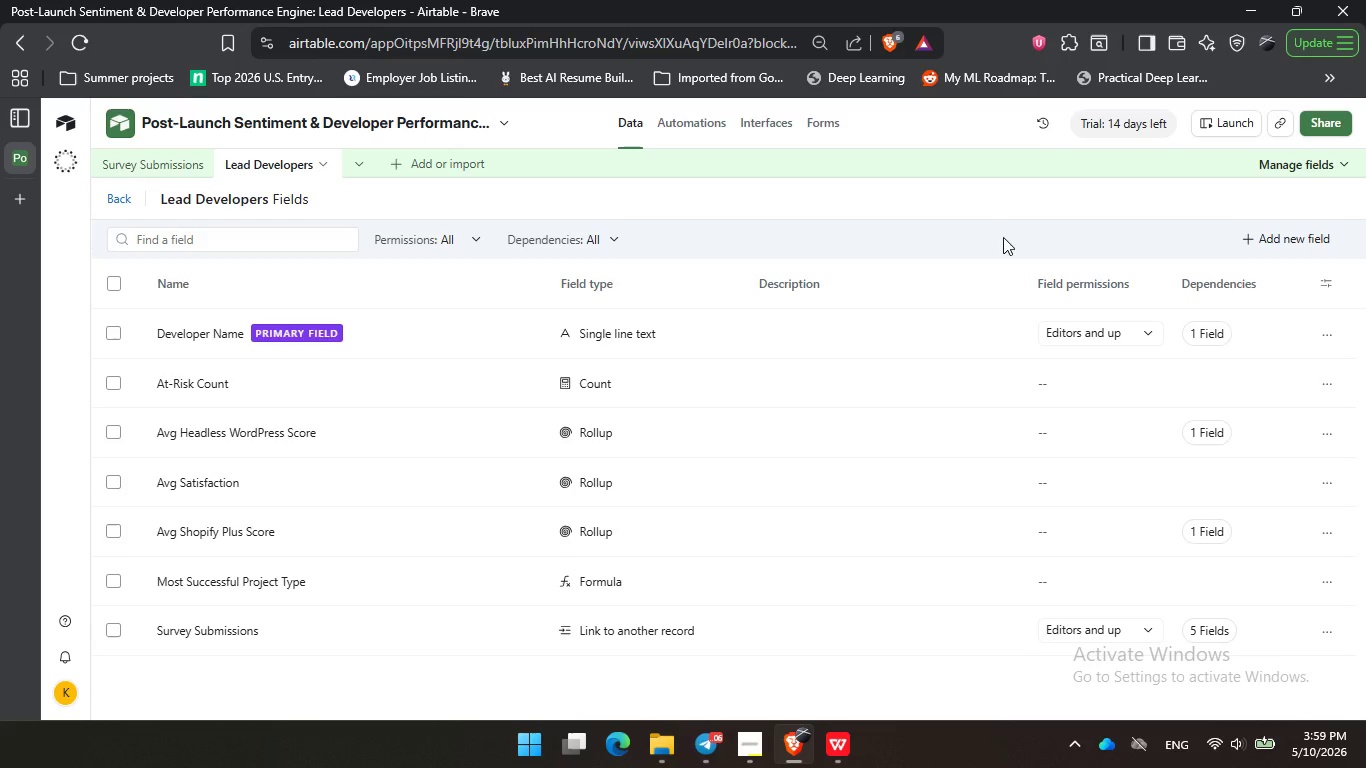 
wait(12.52)
 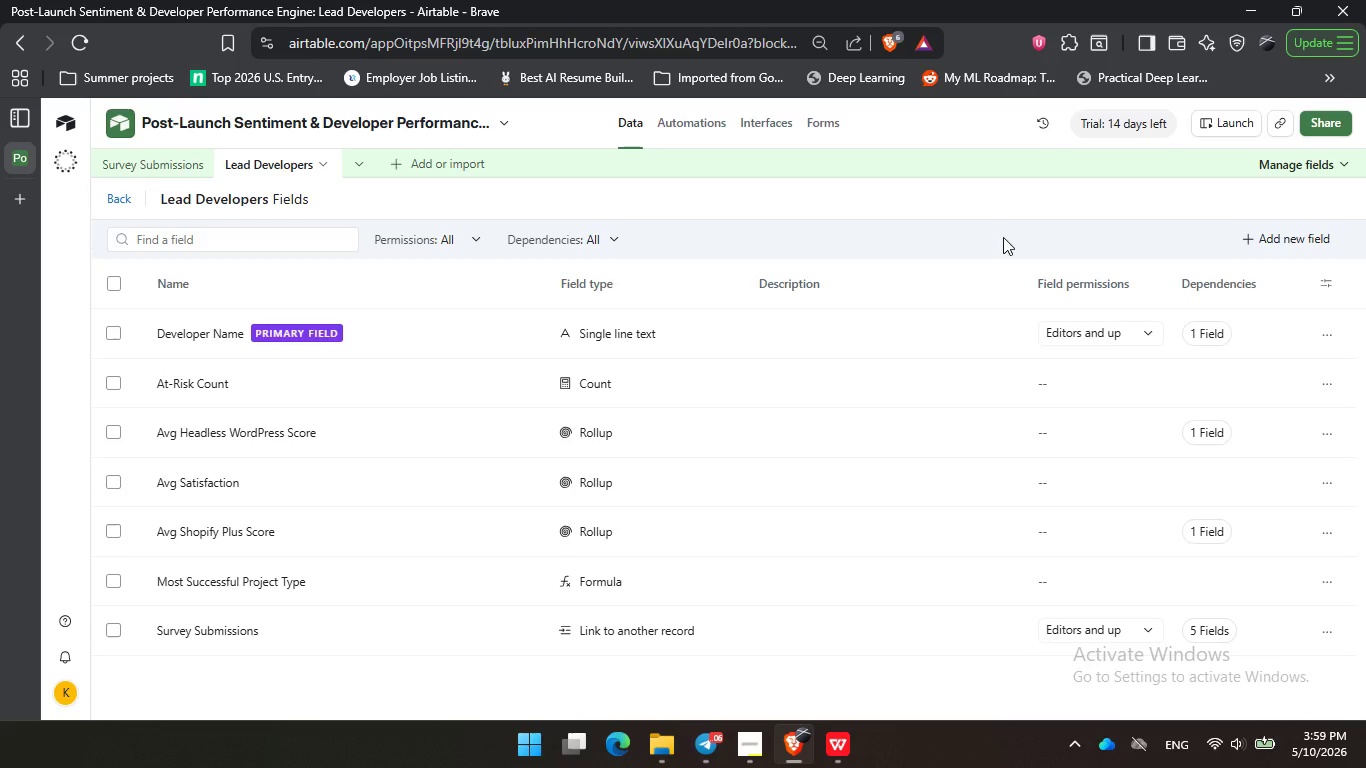 
left_click([937, 239])
 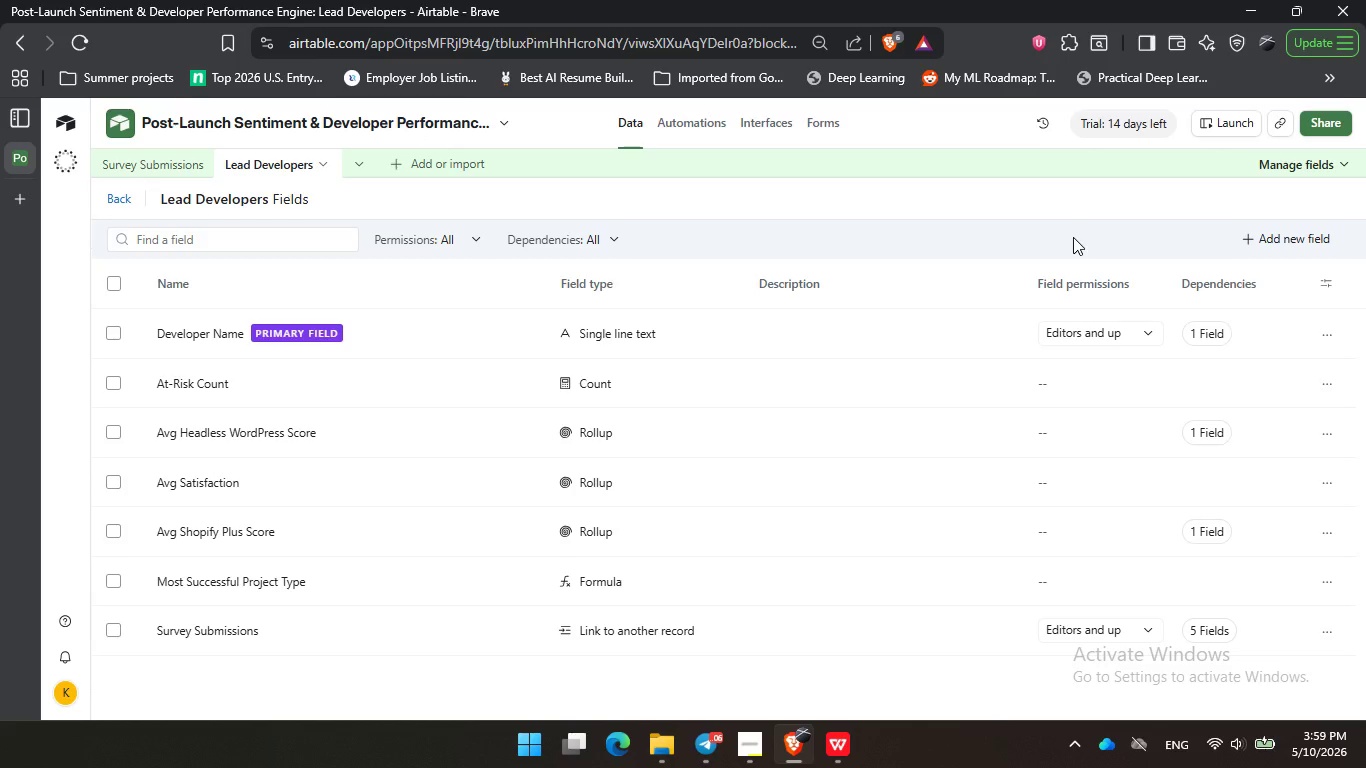 
left_click_drag(start_coordinate=[1004, 239], to_coordinate=[1011, 239])
 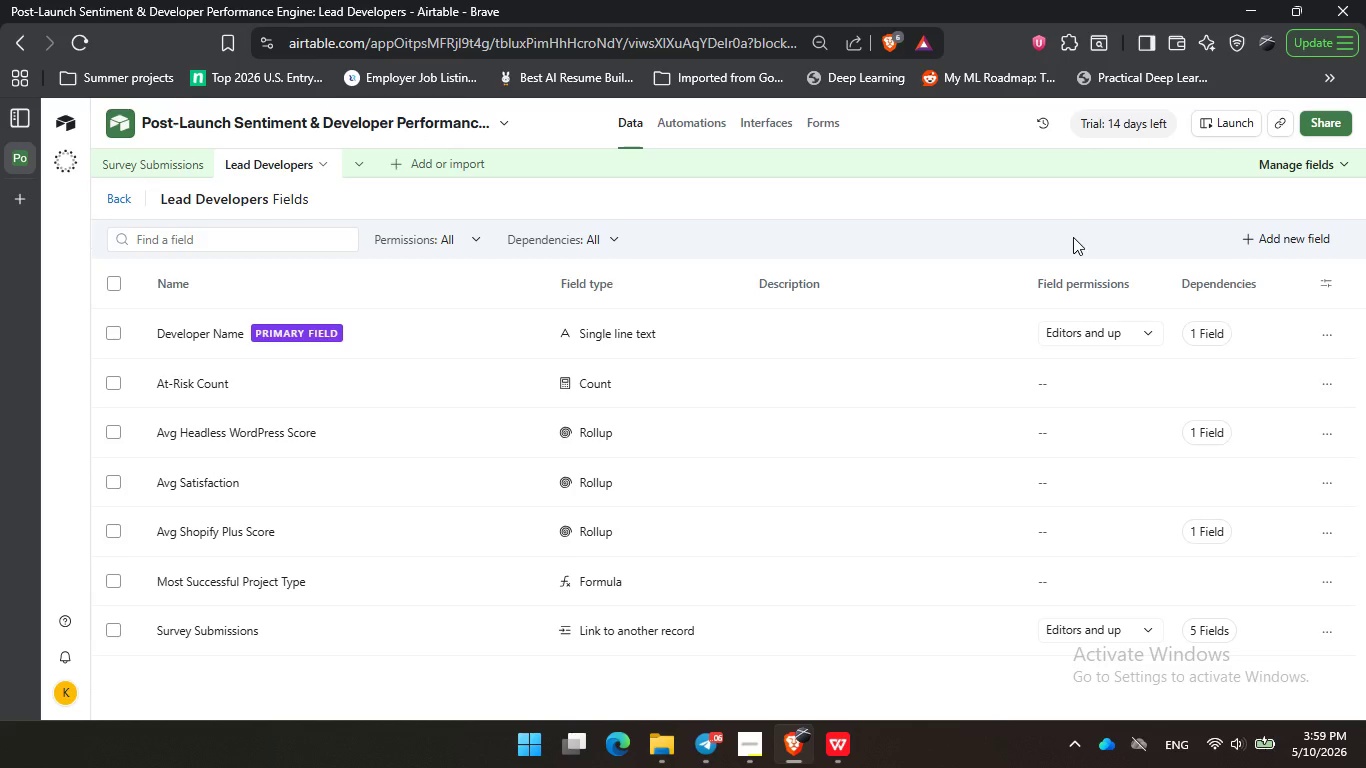 
triple_click([1073, 237])
 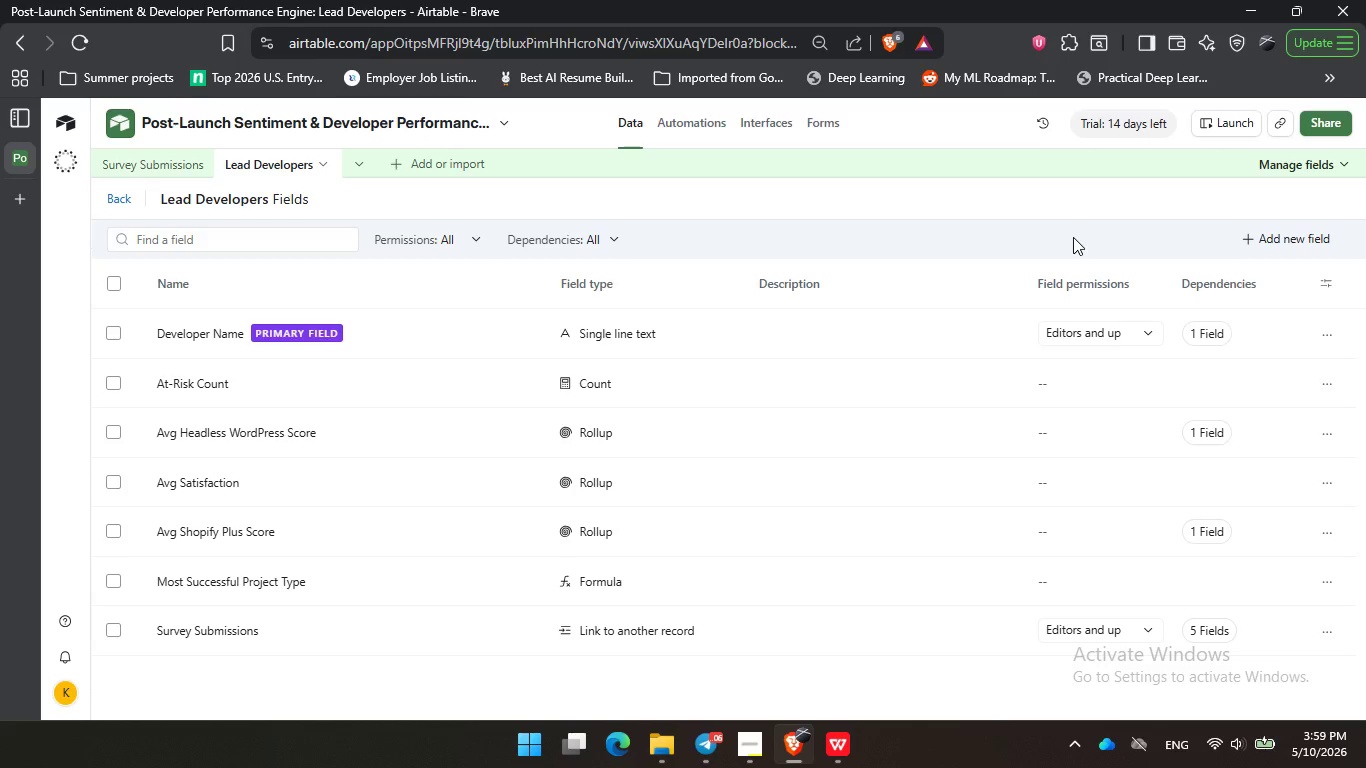 
wait(11.66)
 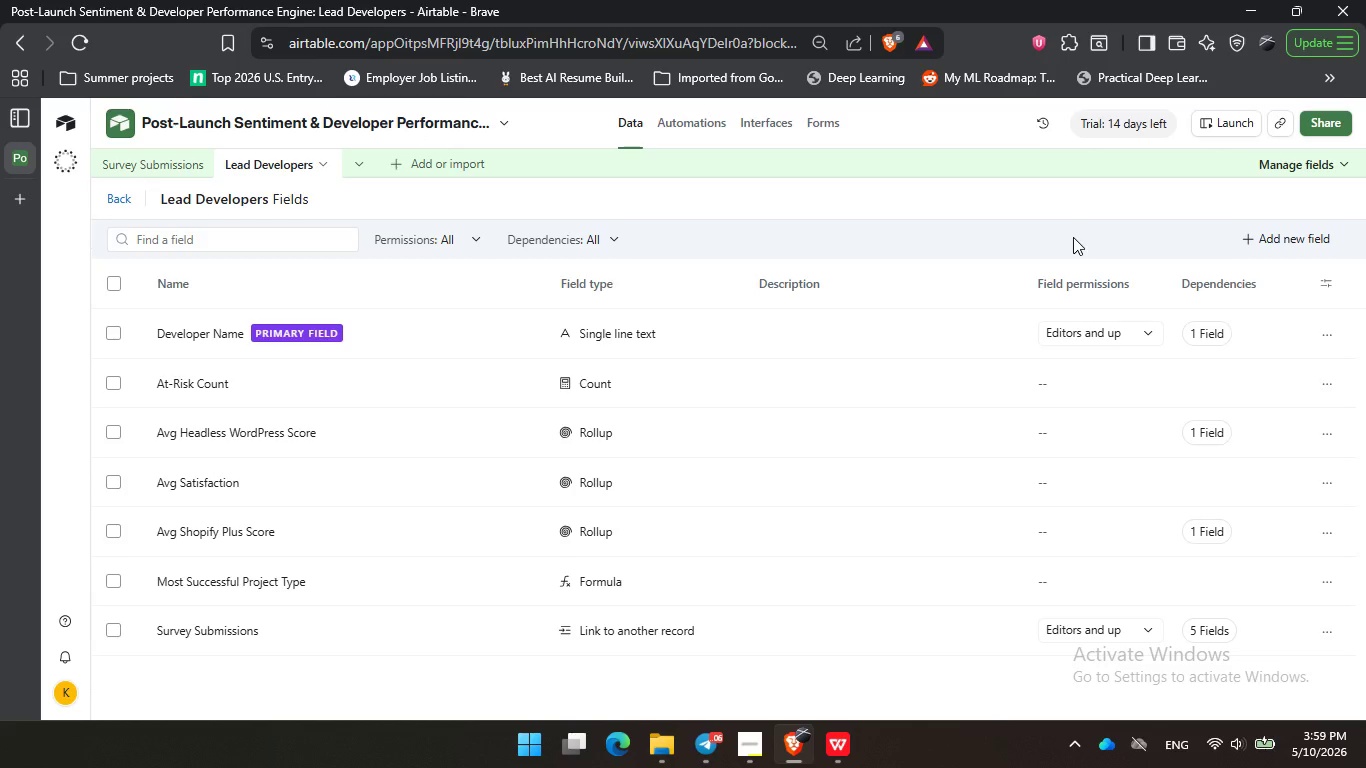 
left_click([983, 237])
 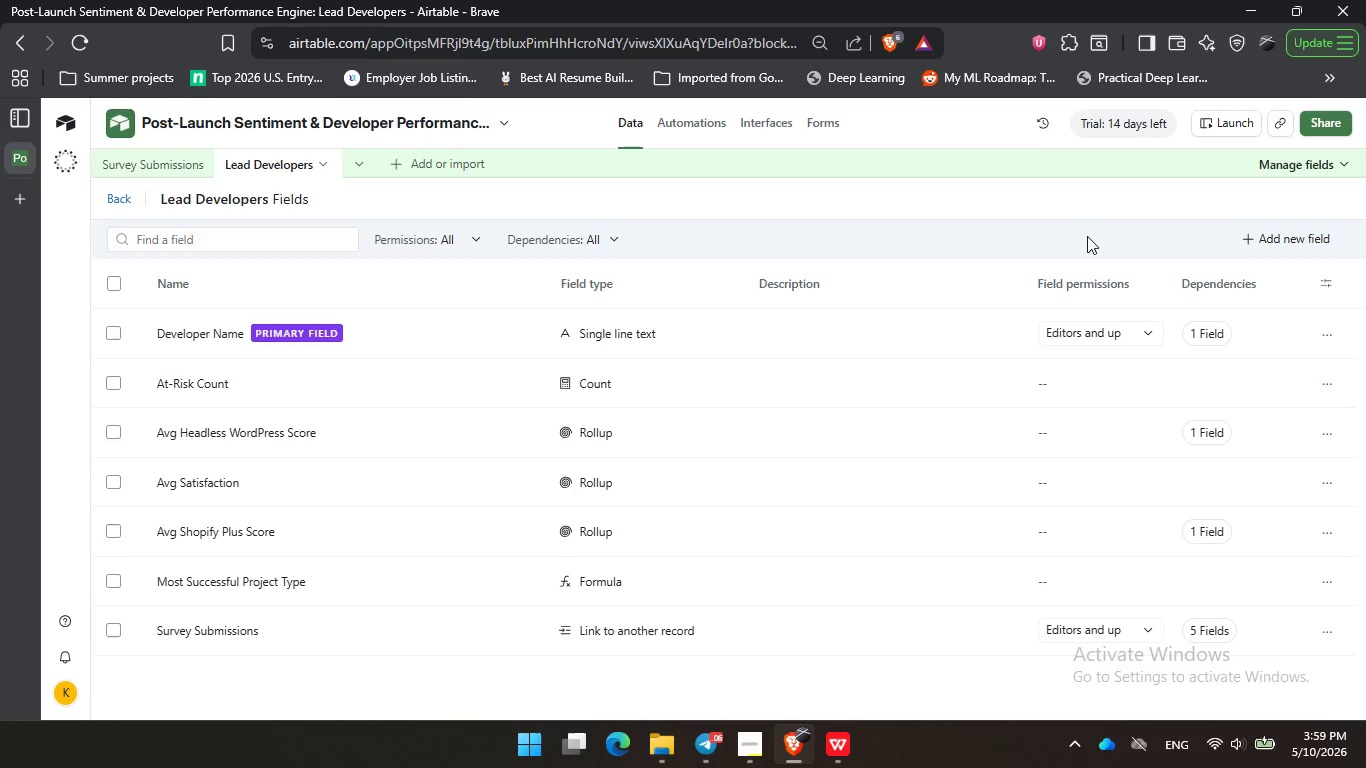 
triple_click([1087, 236])
 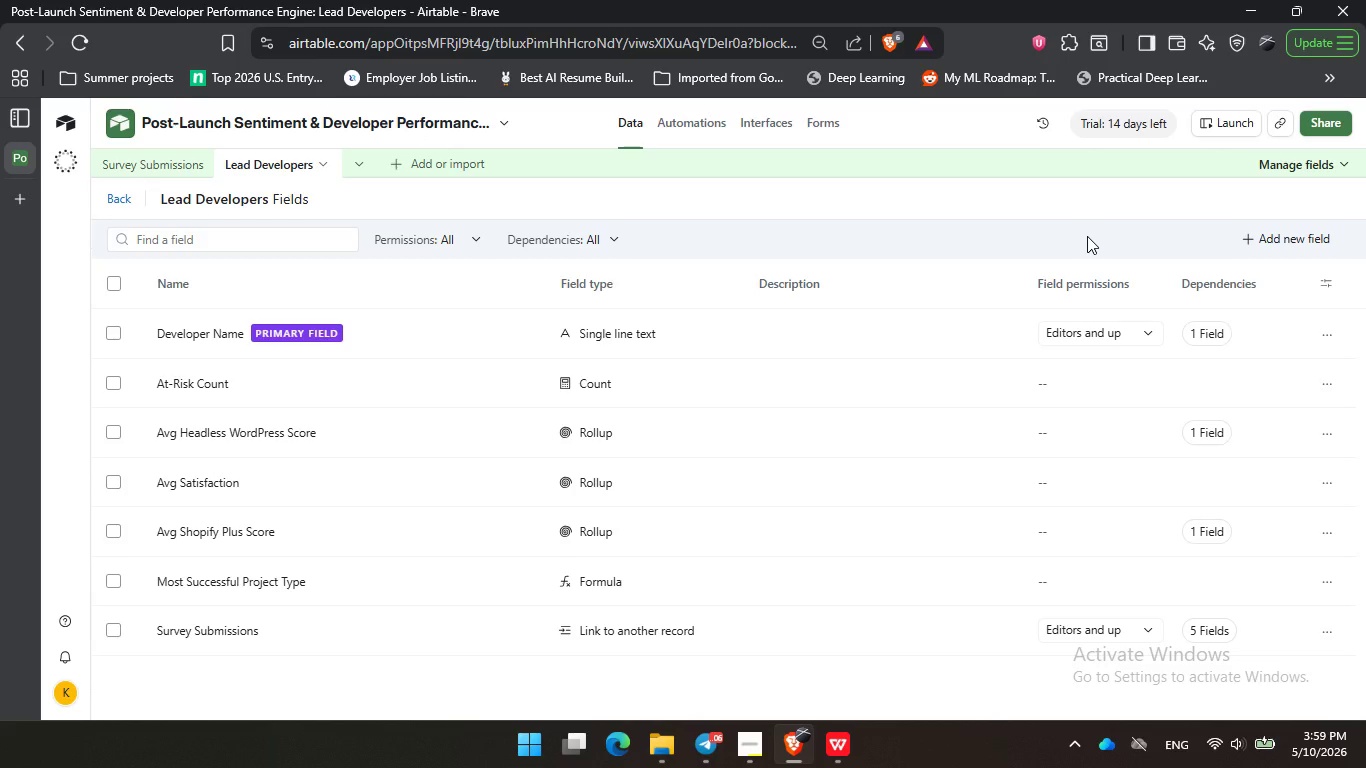 
wait(29.02)
 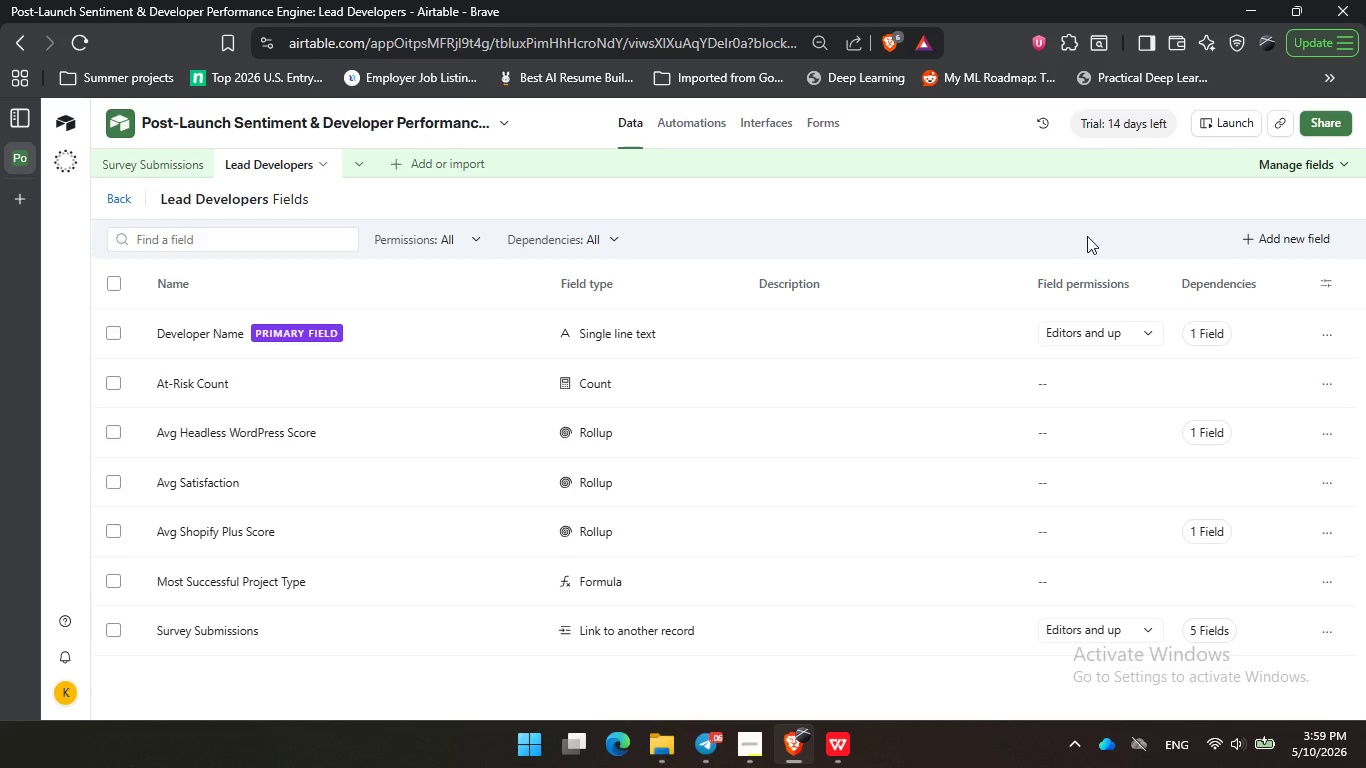 
left_click_drag(start_coordinate=[817, 249], to_coordinate=[833, 246])
 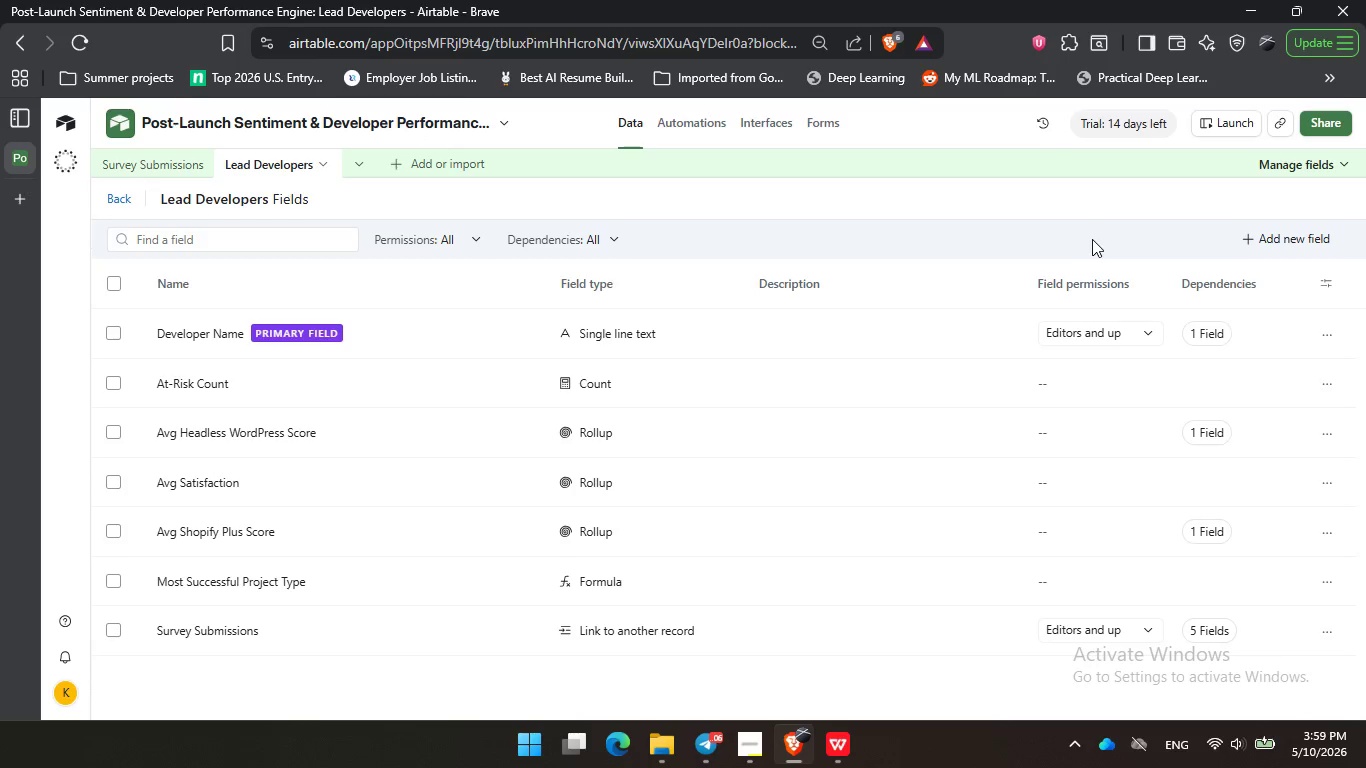 
left_click_drag(start_coordinate=[912, 240], to_coordinate=[942, 238])
 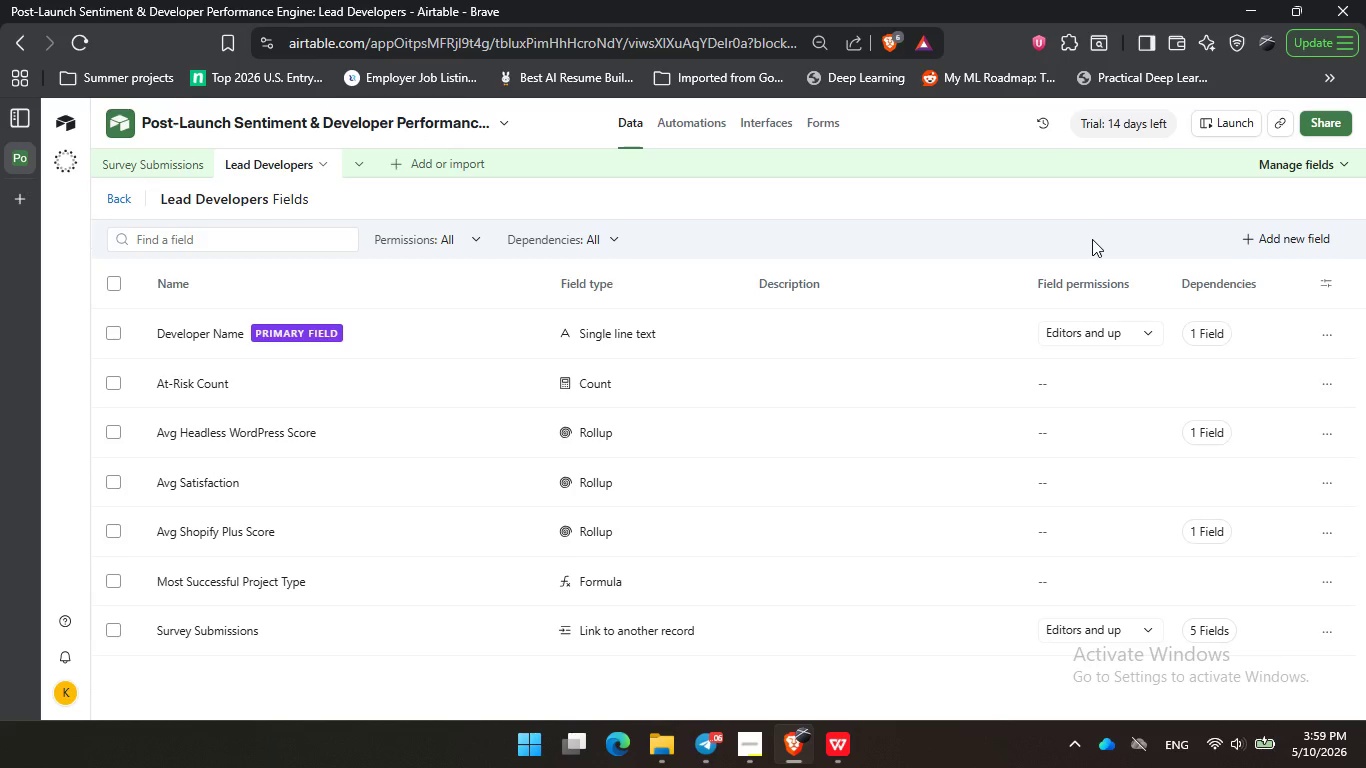 
left_click_drag(start_coordinate=[1017, 238], to_coordinate=[1036, 239])
 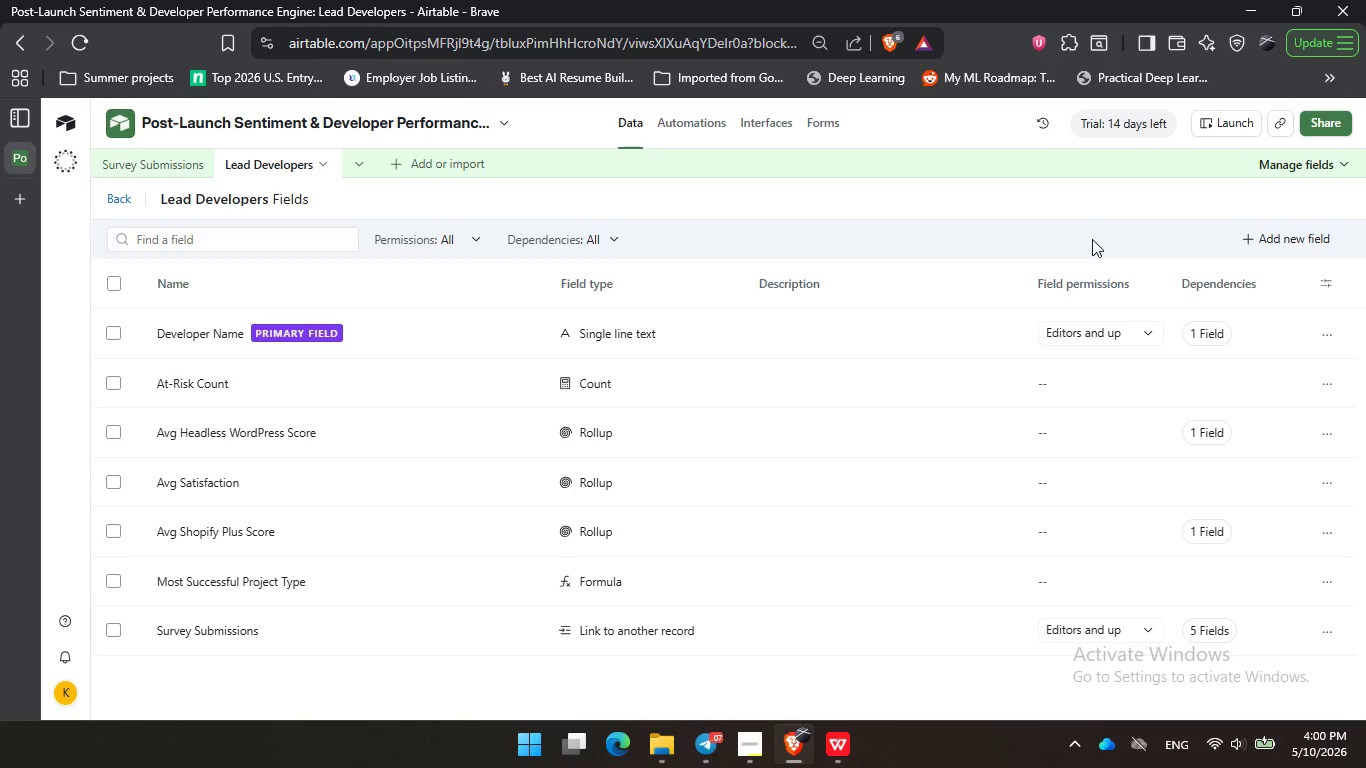 
wait(23.75)
 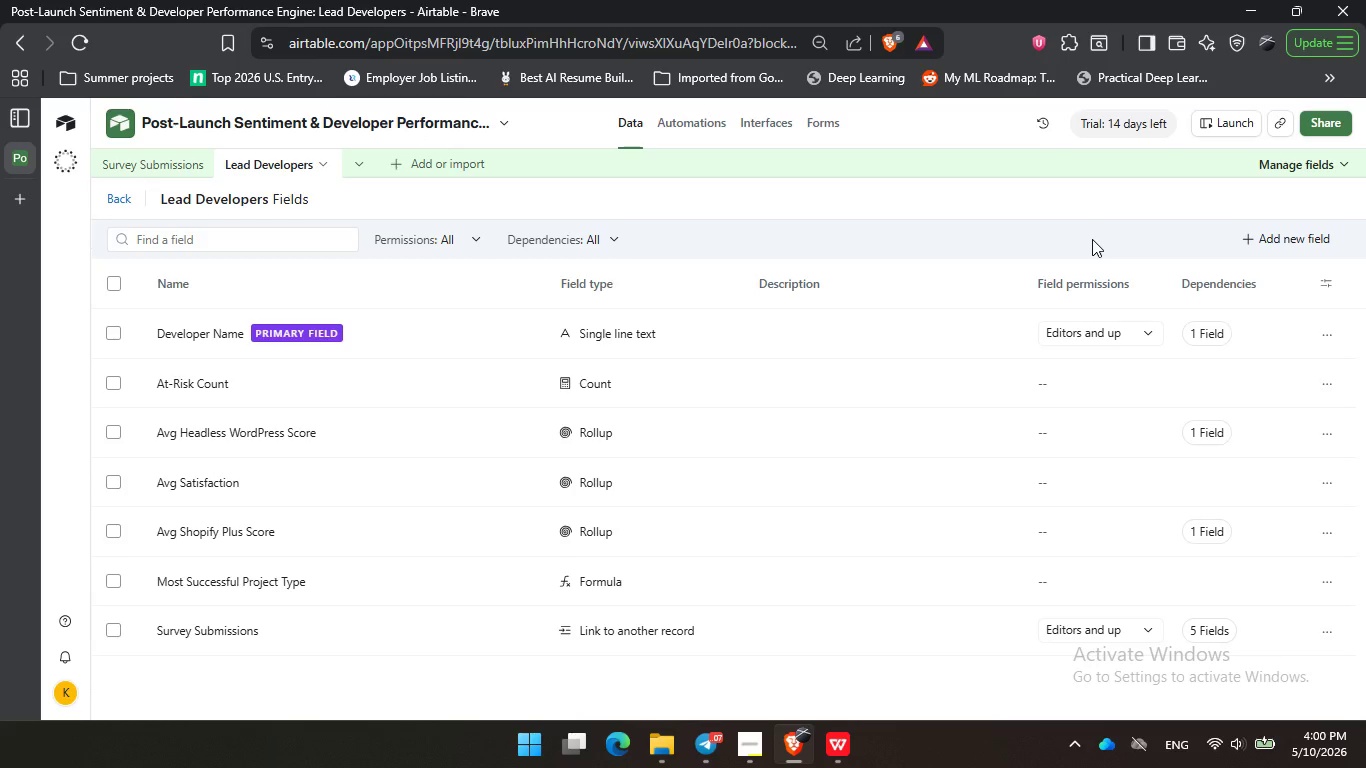 
left_click([1061, 240])
 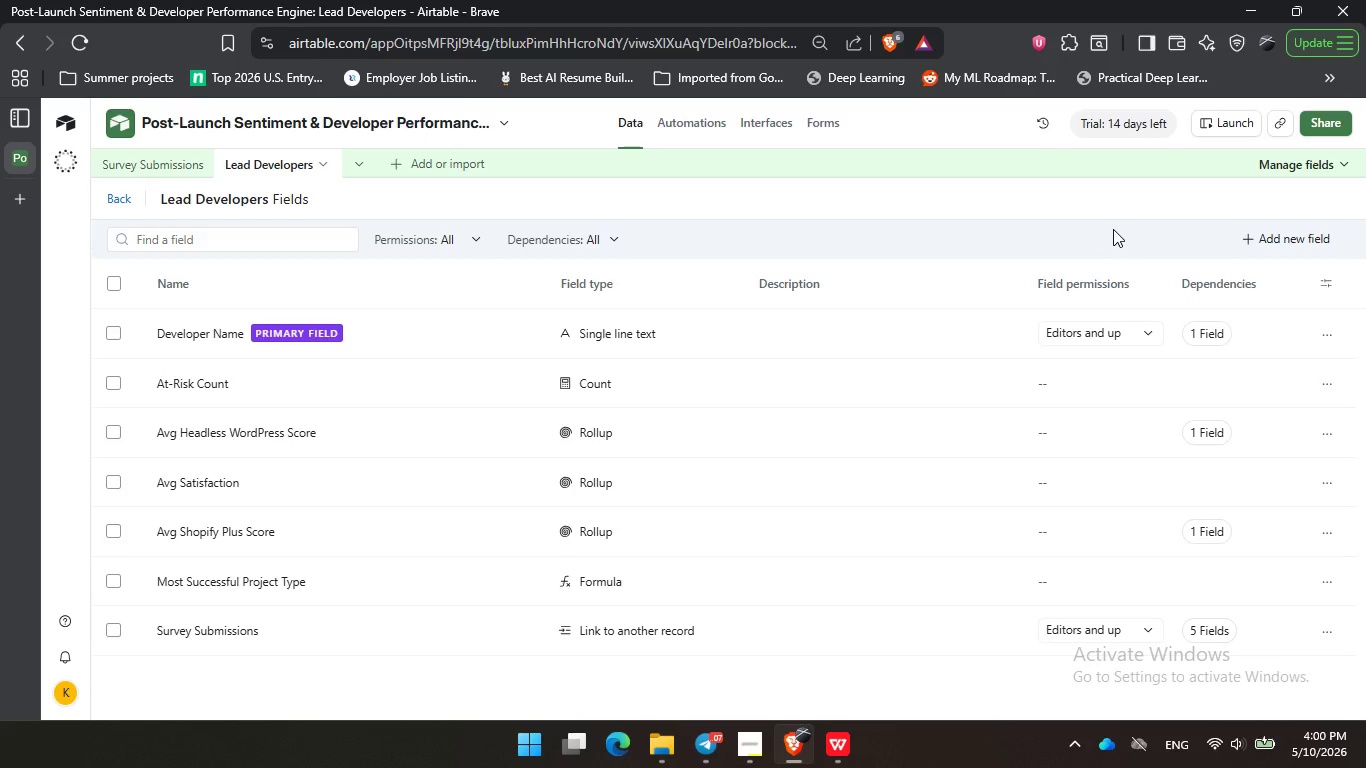 
double_click([1113, 229])
 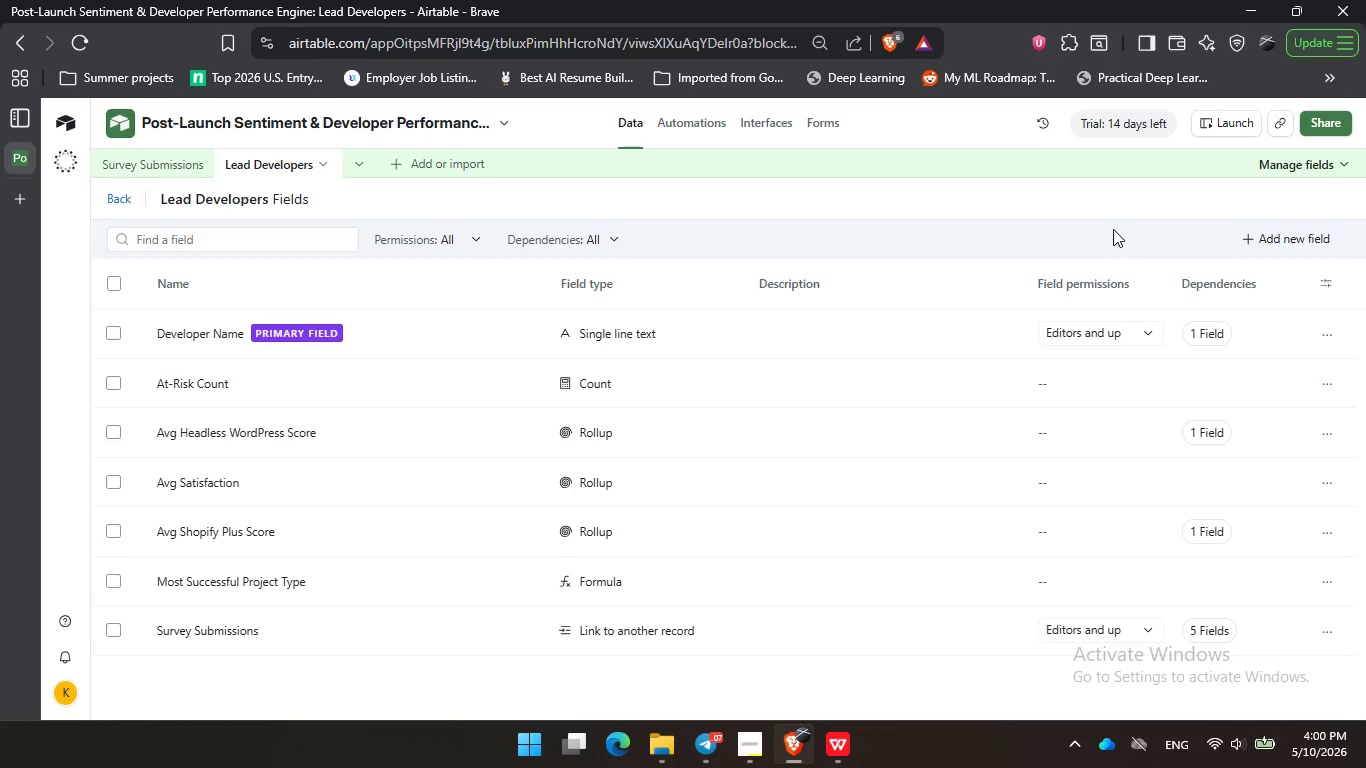 
wait(8.08)
 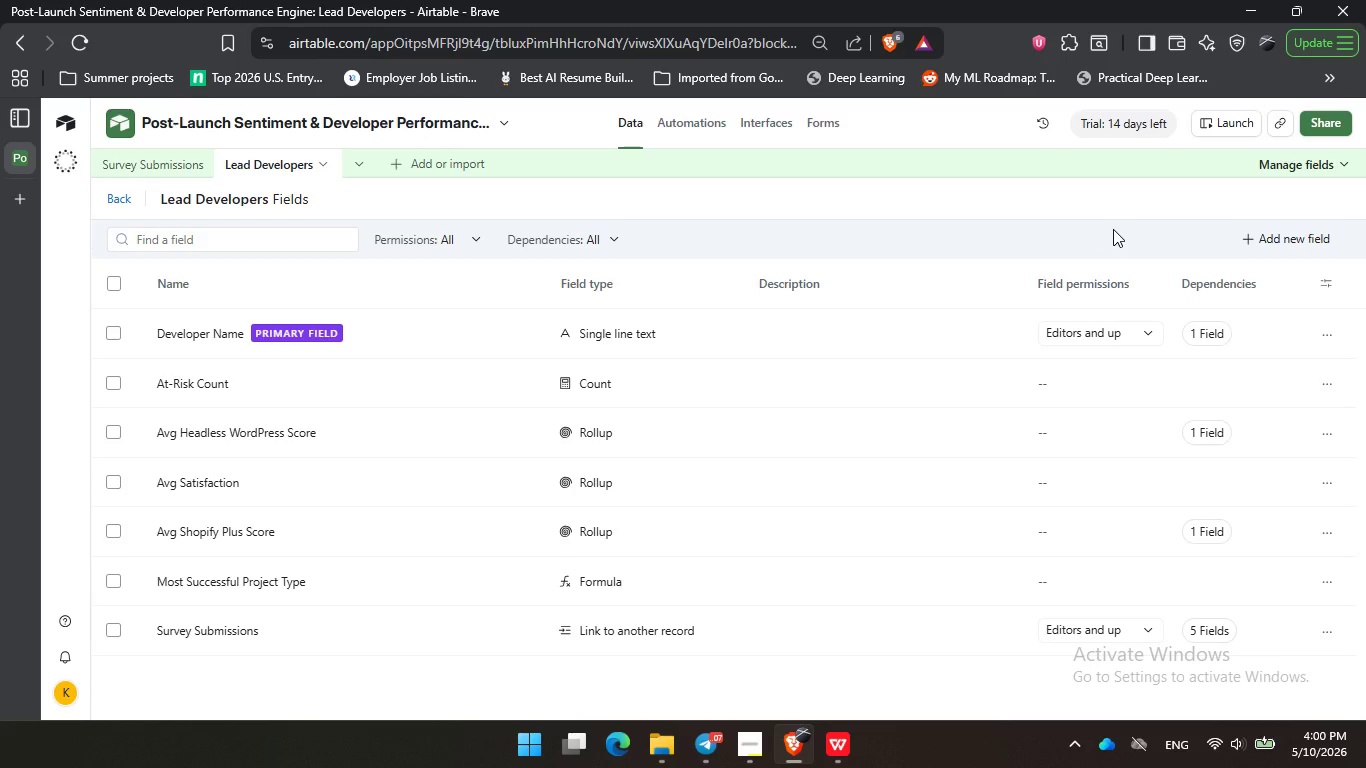 
left_click([907, 237])
 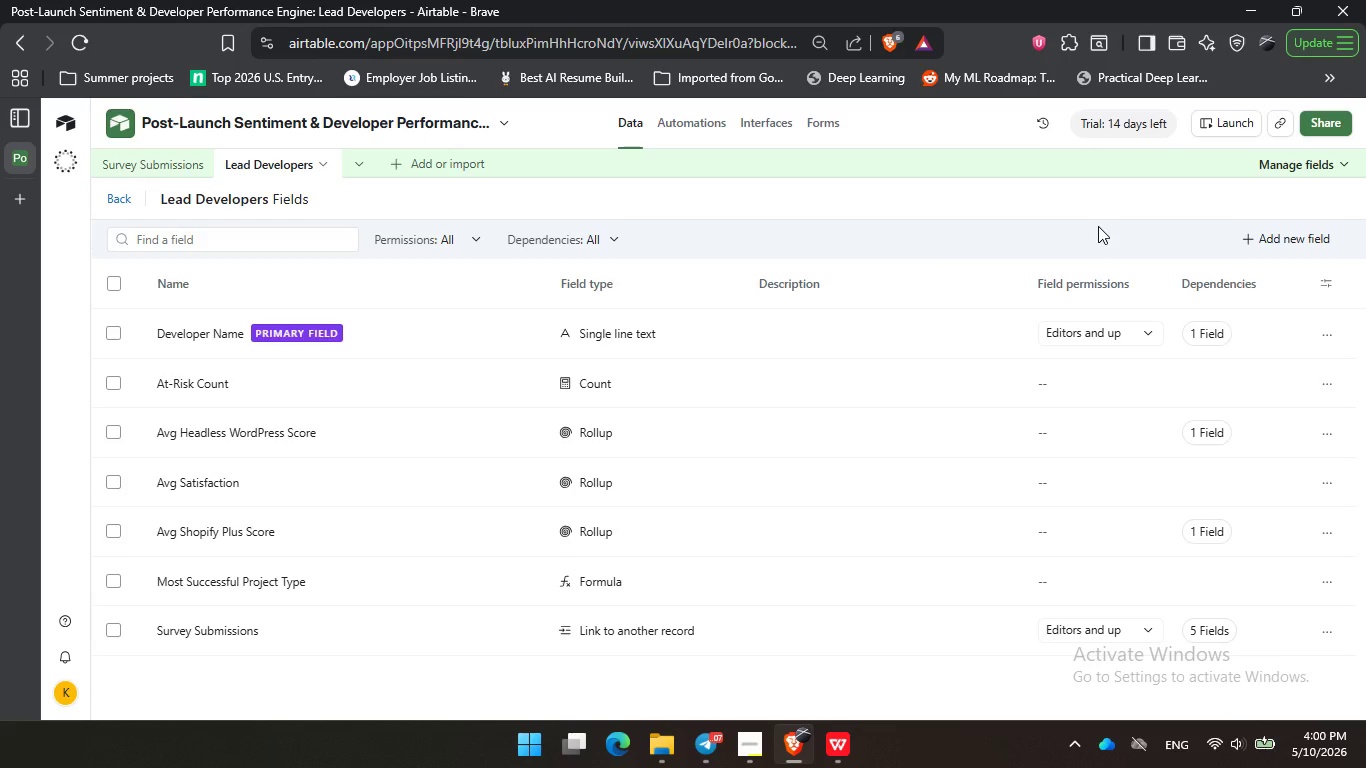 
left_click_drag(start_coordinate=[997, 227], to_coordinate=[1024, 227])
 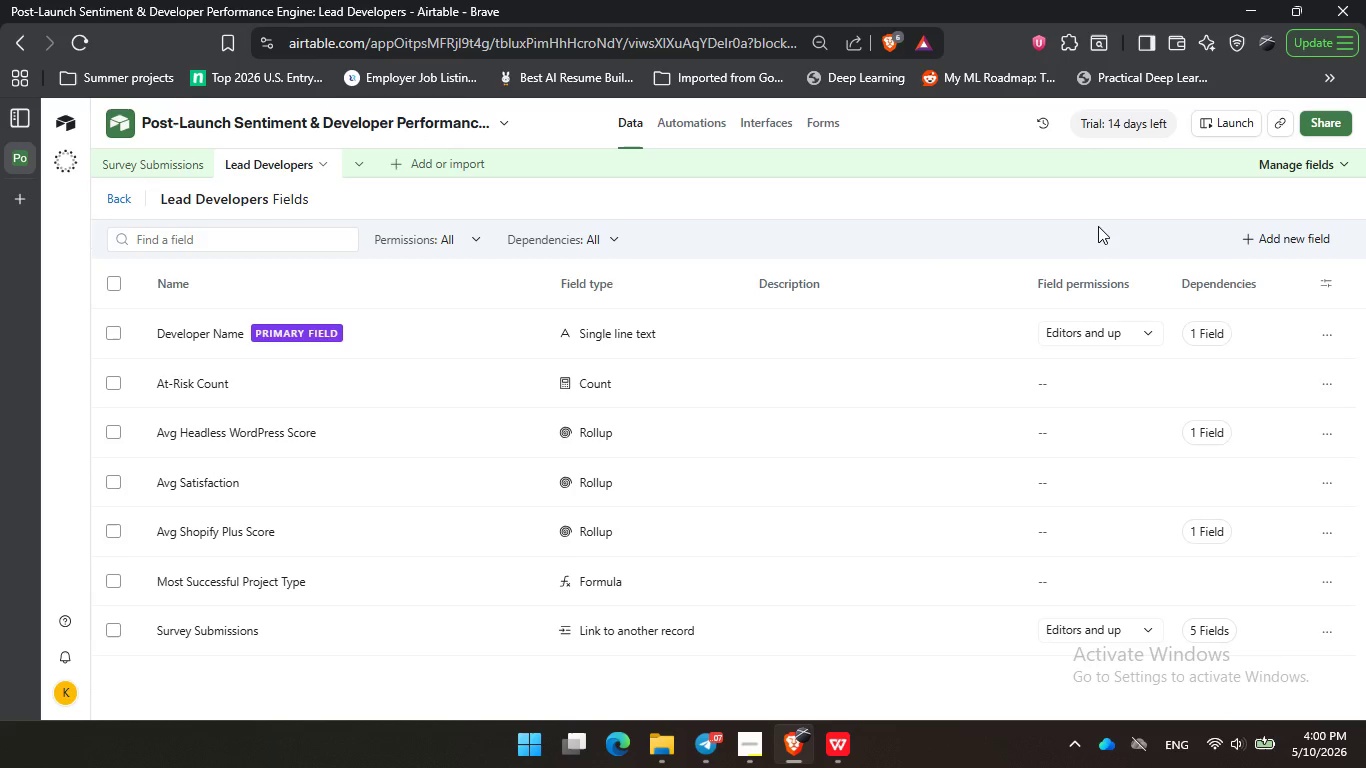 
triple_click([1098, 226])
 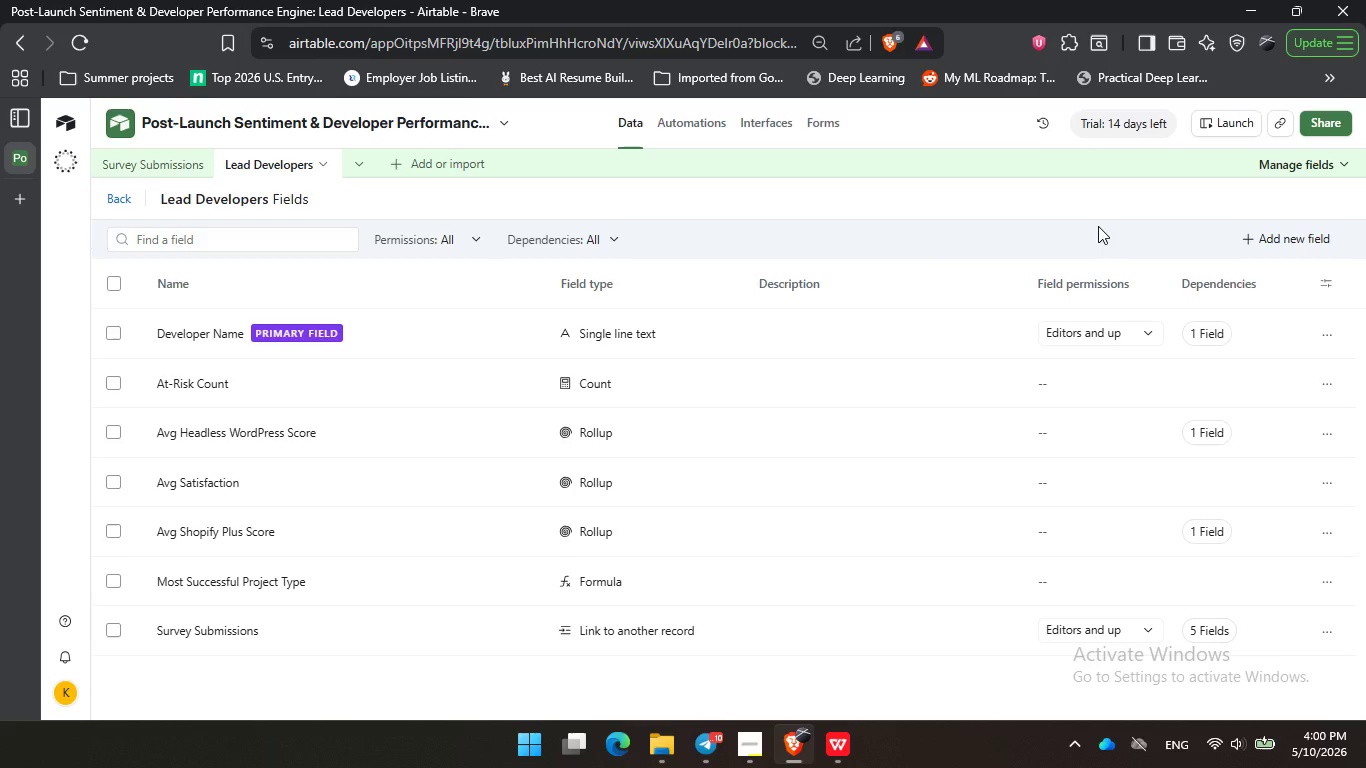 
wait(19.39)
 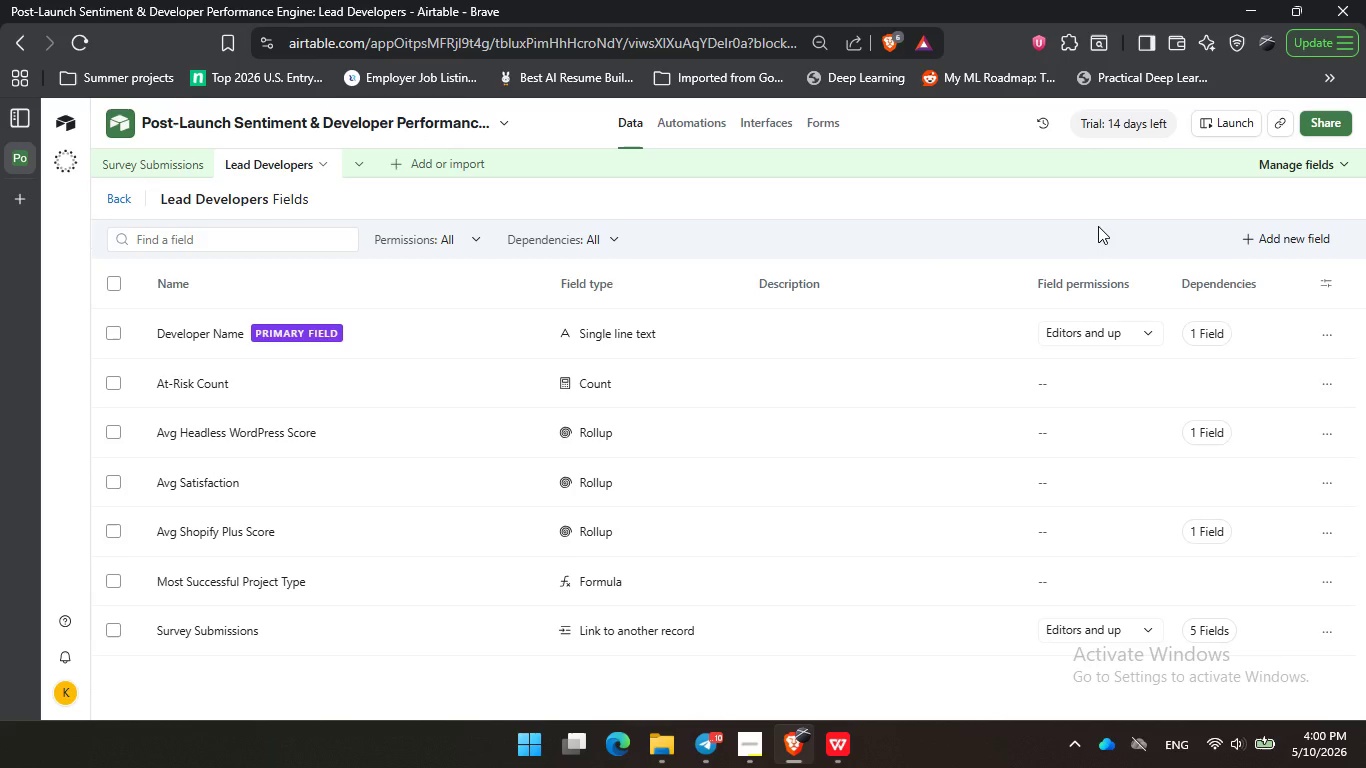 
left_click([957, 243])
 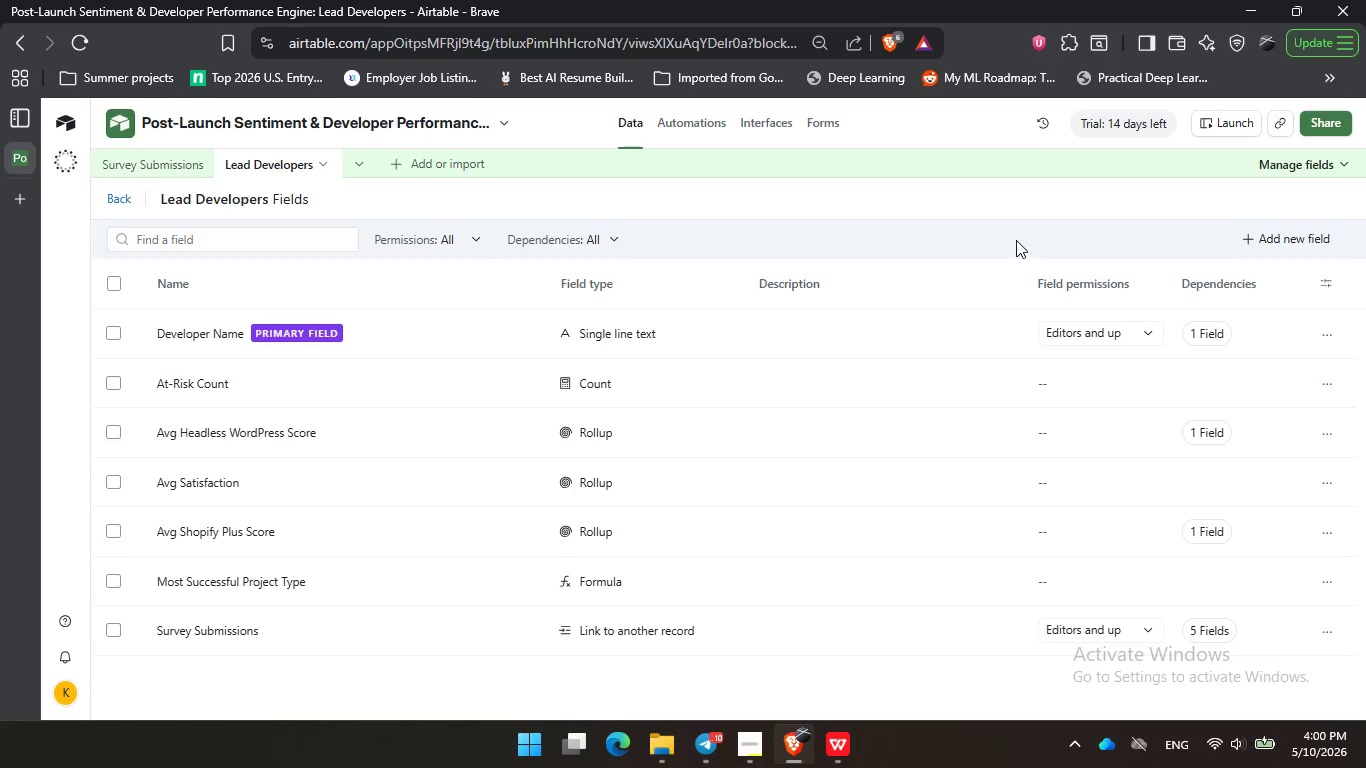 
wait(8.55)
 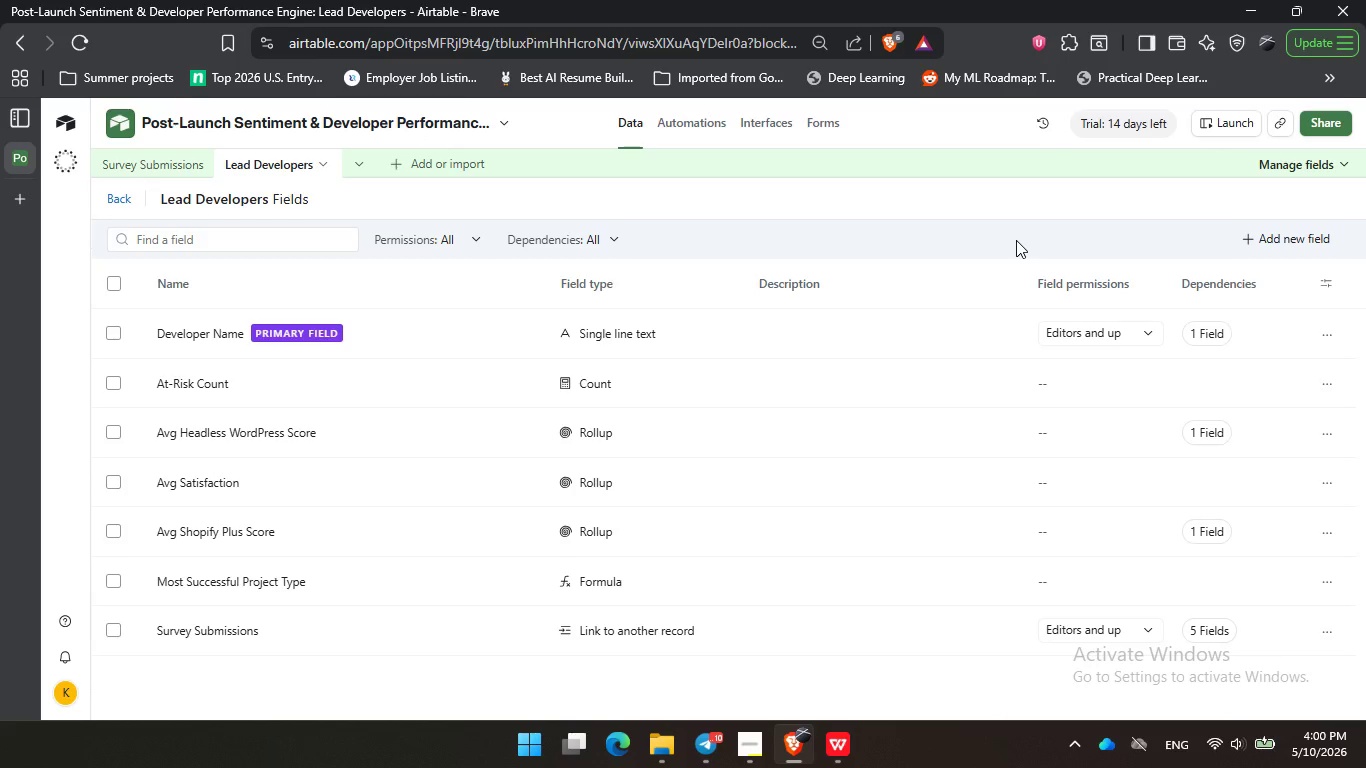 
mouse_move([1018, 81])
 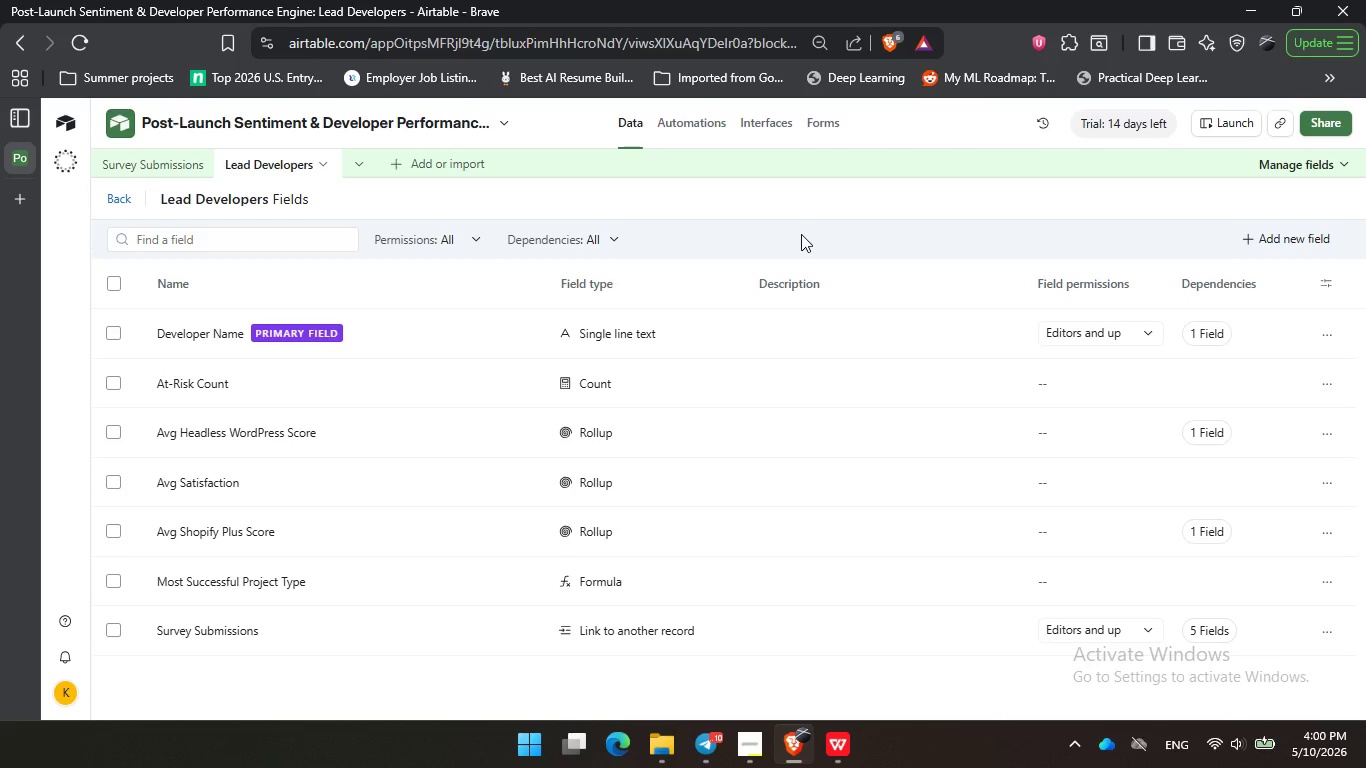 
left_click([687, 237])
 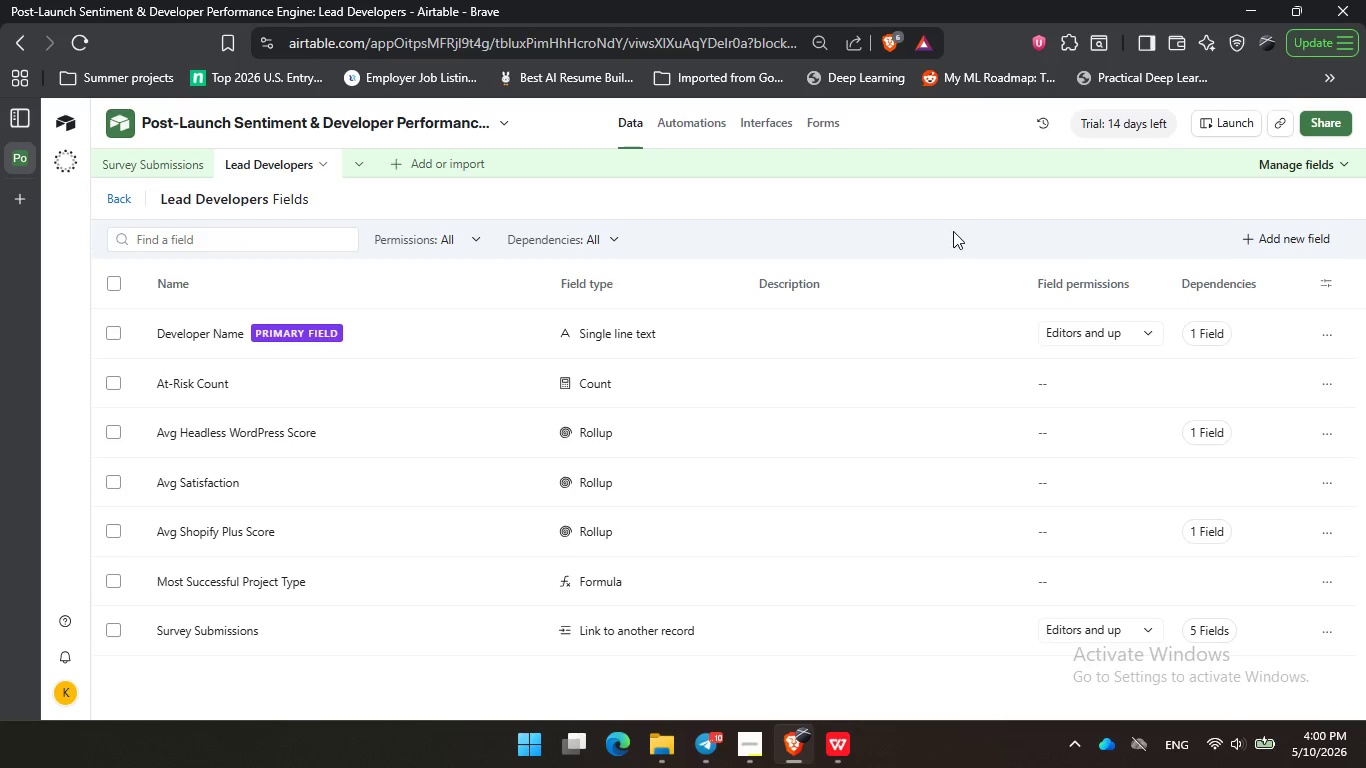 
left_click_drag(start_coordinate=[800, 234], to_coordinate=[844, 230])
 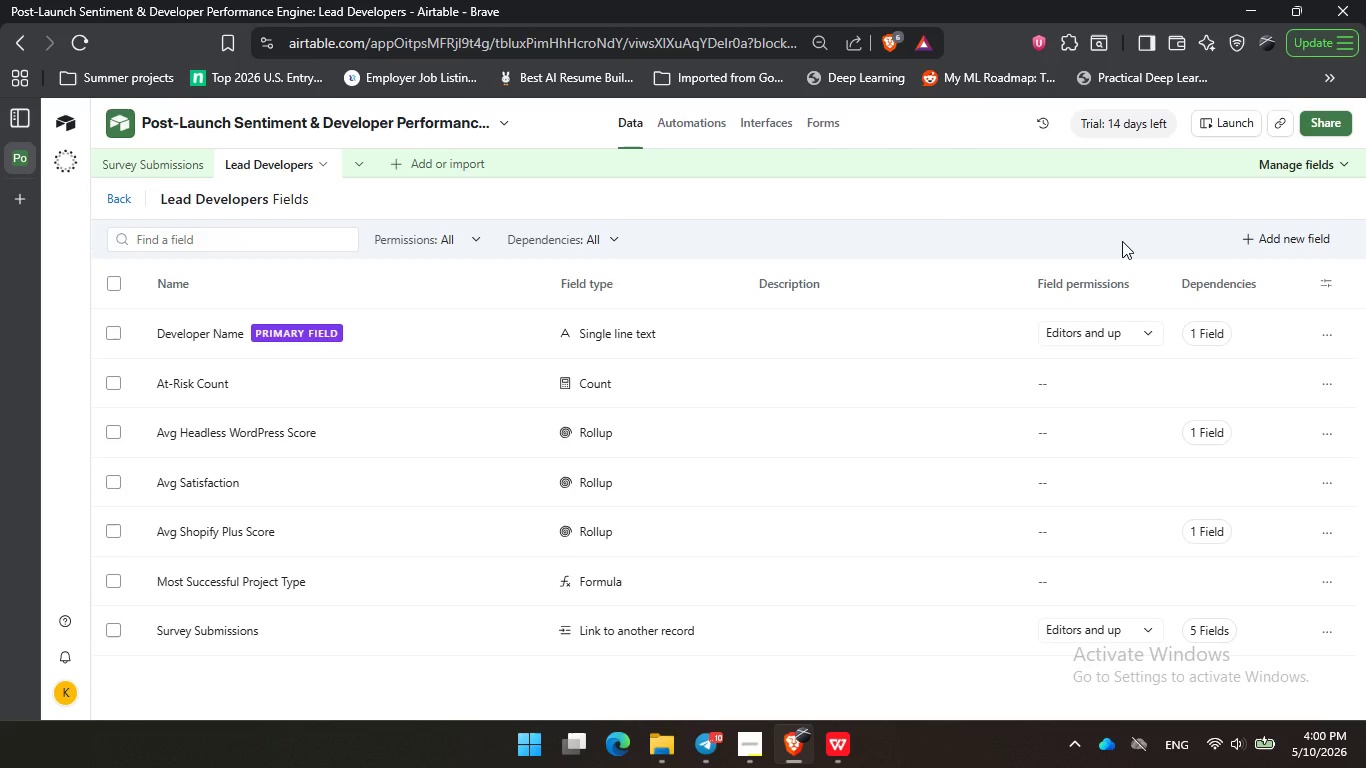 
left_click([1125, 242])
 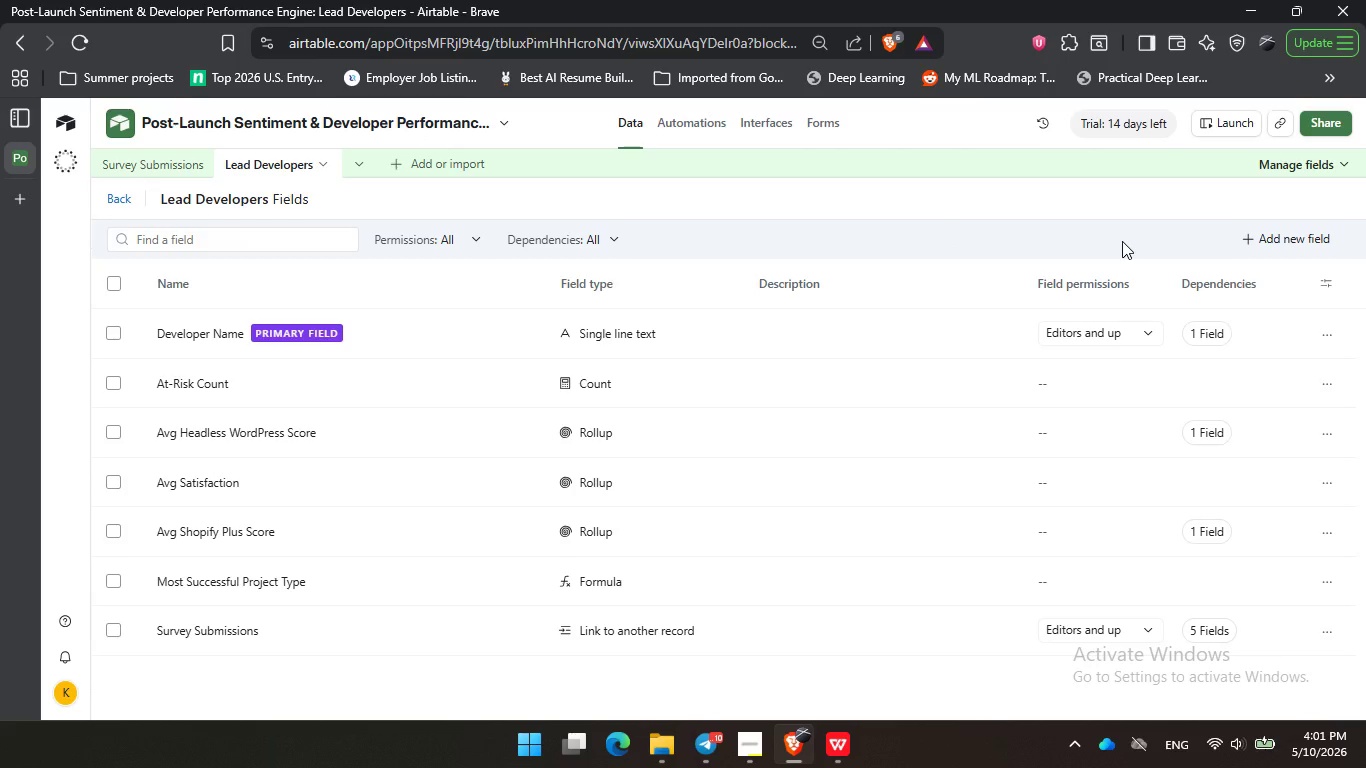 
wait(12.31)
 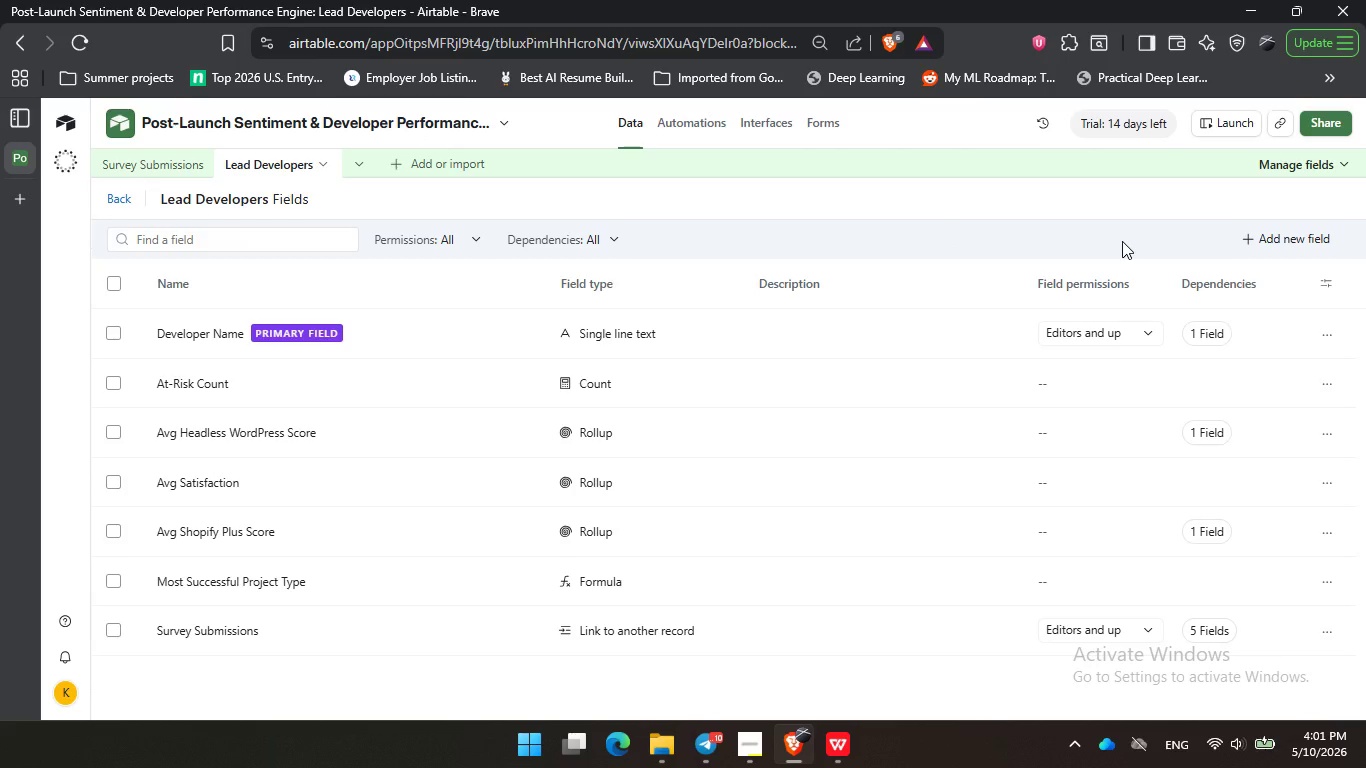 
left_click([935, 234])
 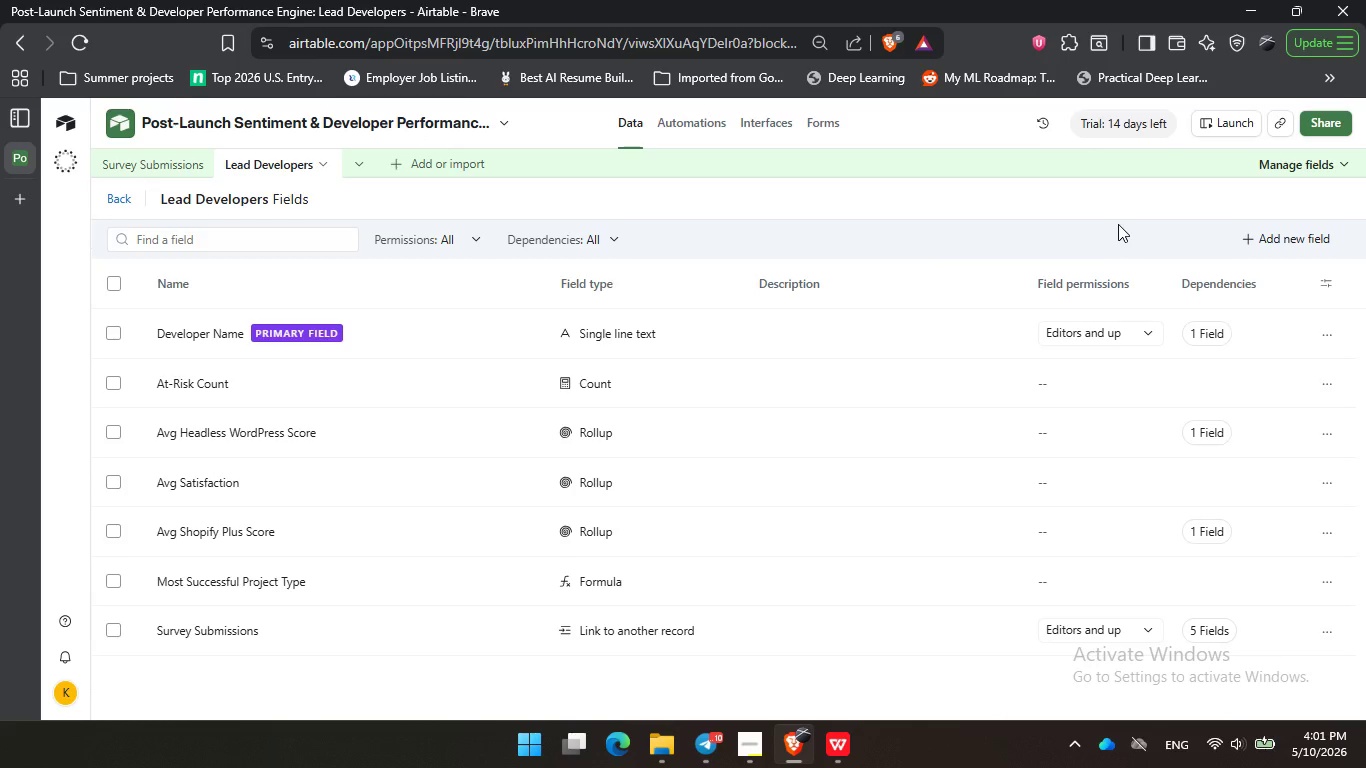 
left_click_drag(start_coordinate=[996, 225], to_coordinate=[1011, 224])
 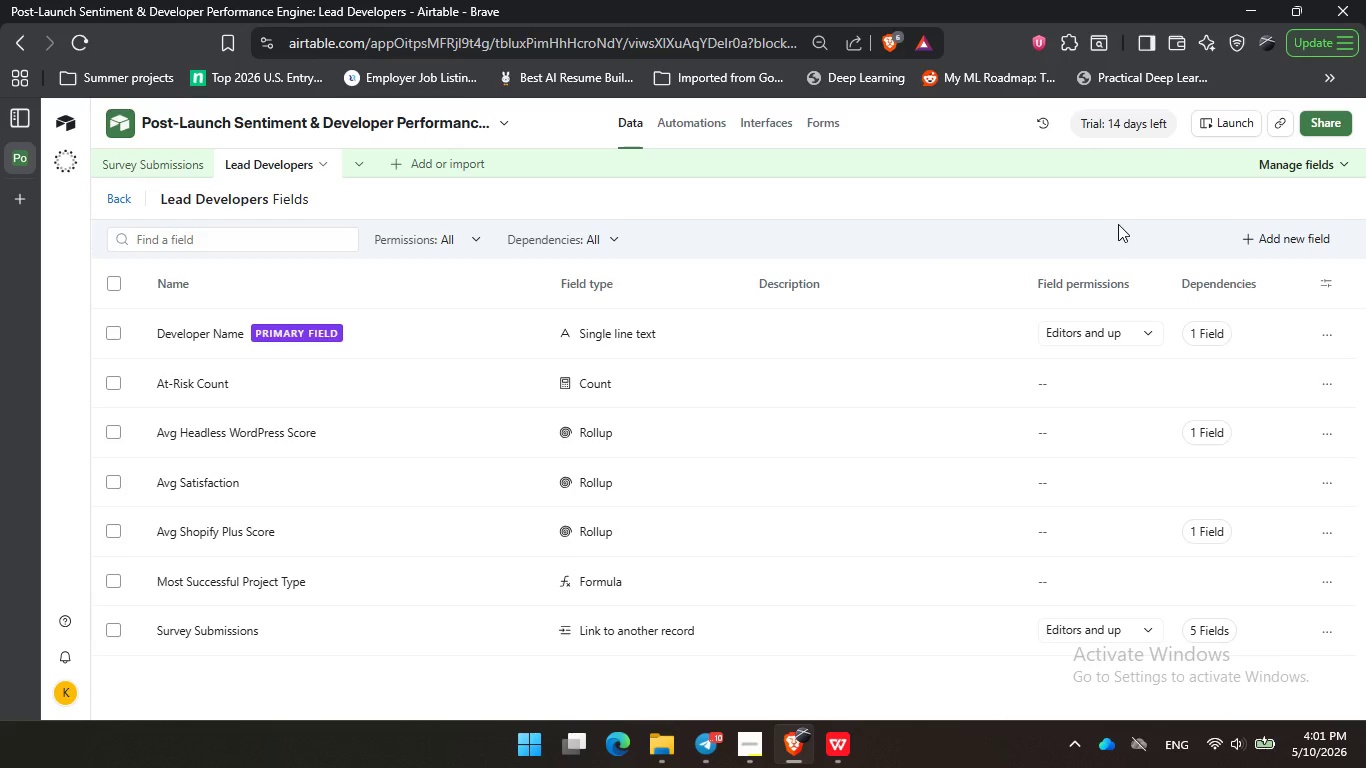 
triple_click([1118, 224])
 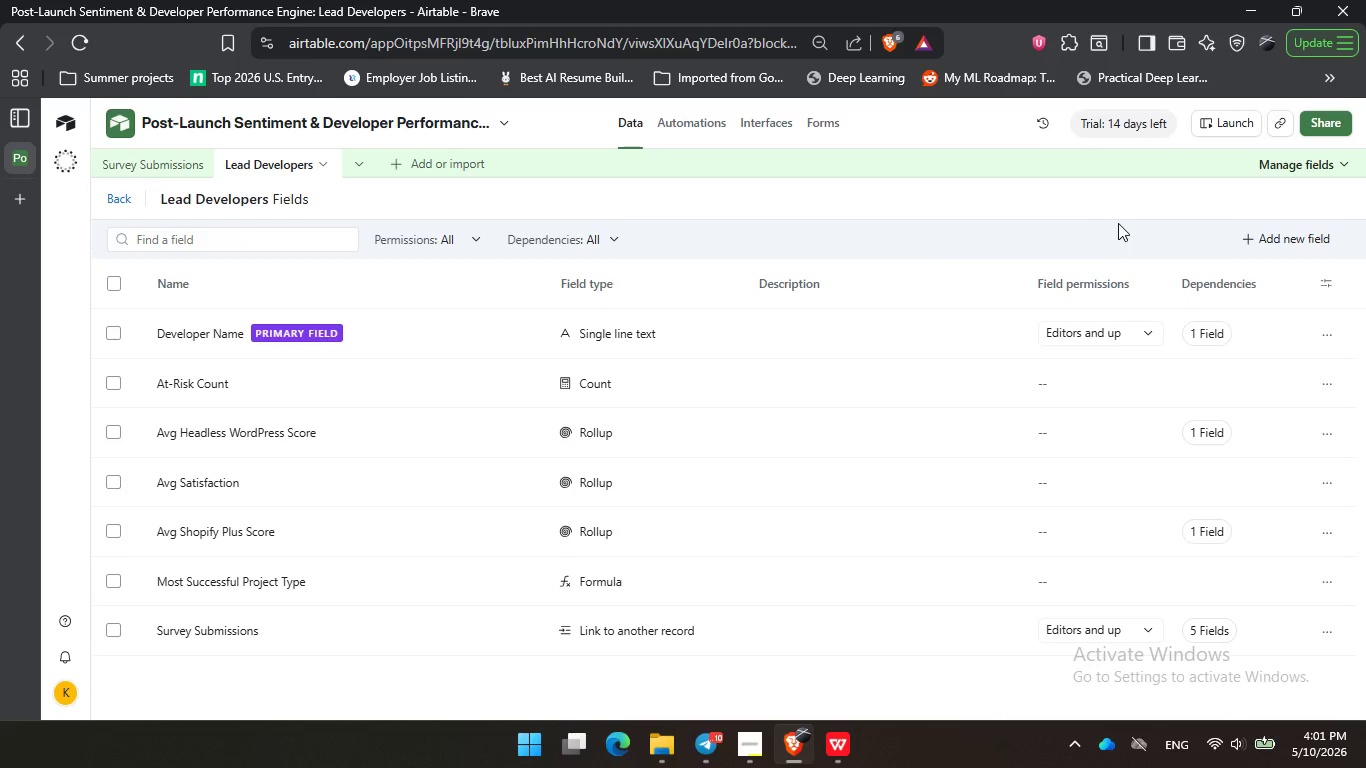 
wait(7.94)
 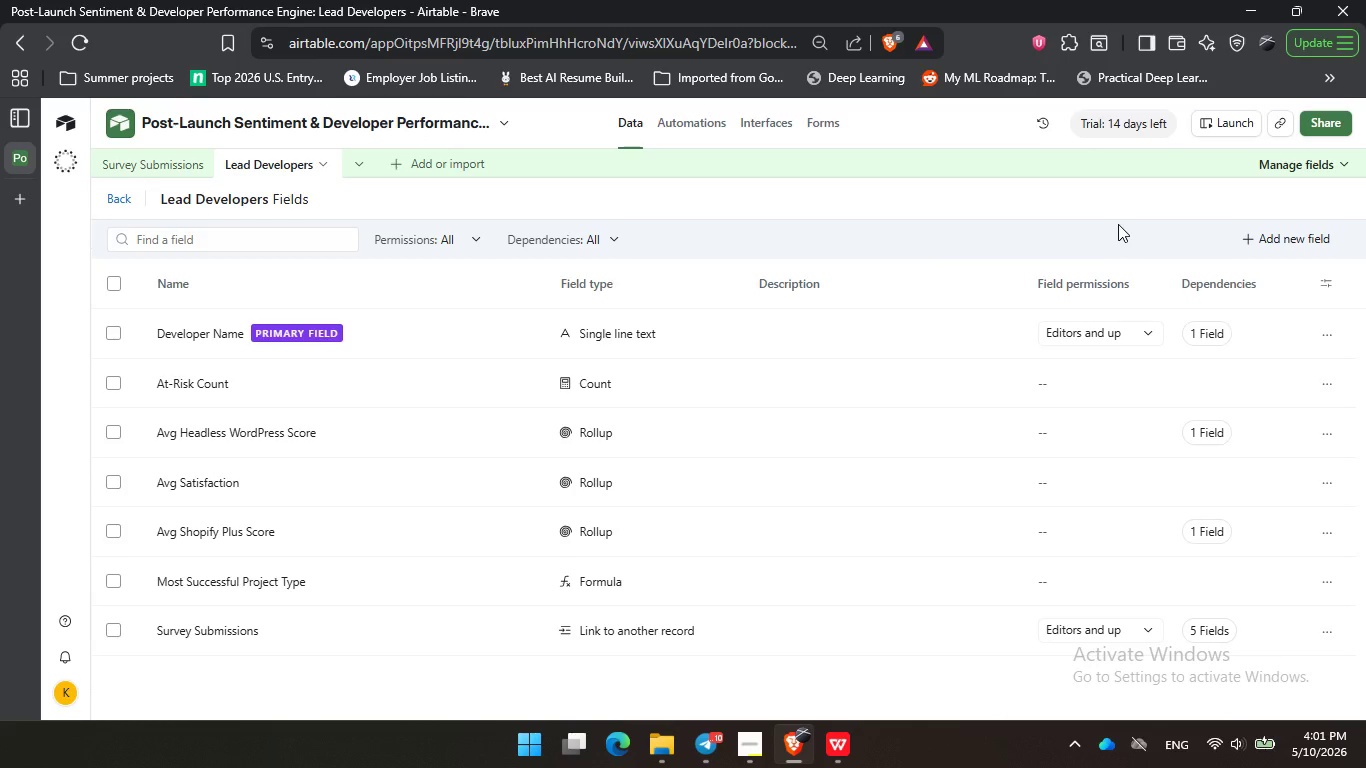 
left_click([880, 233])
 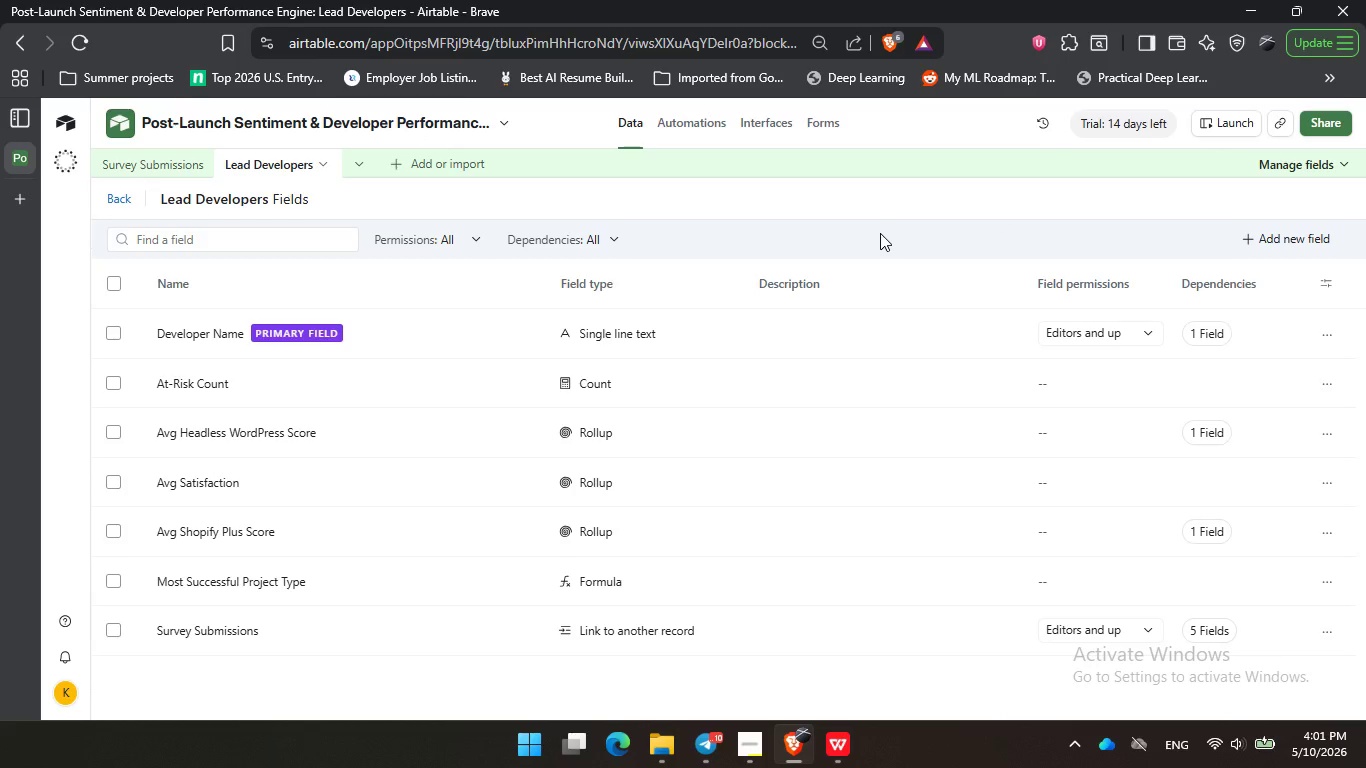 
wait(12.58)
 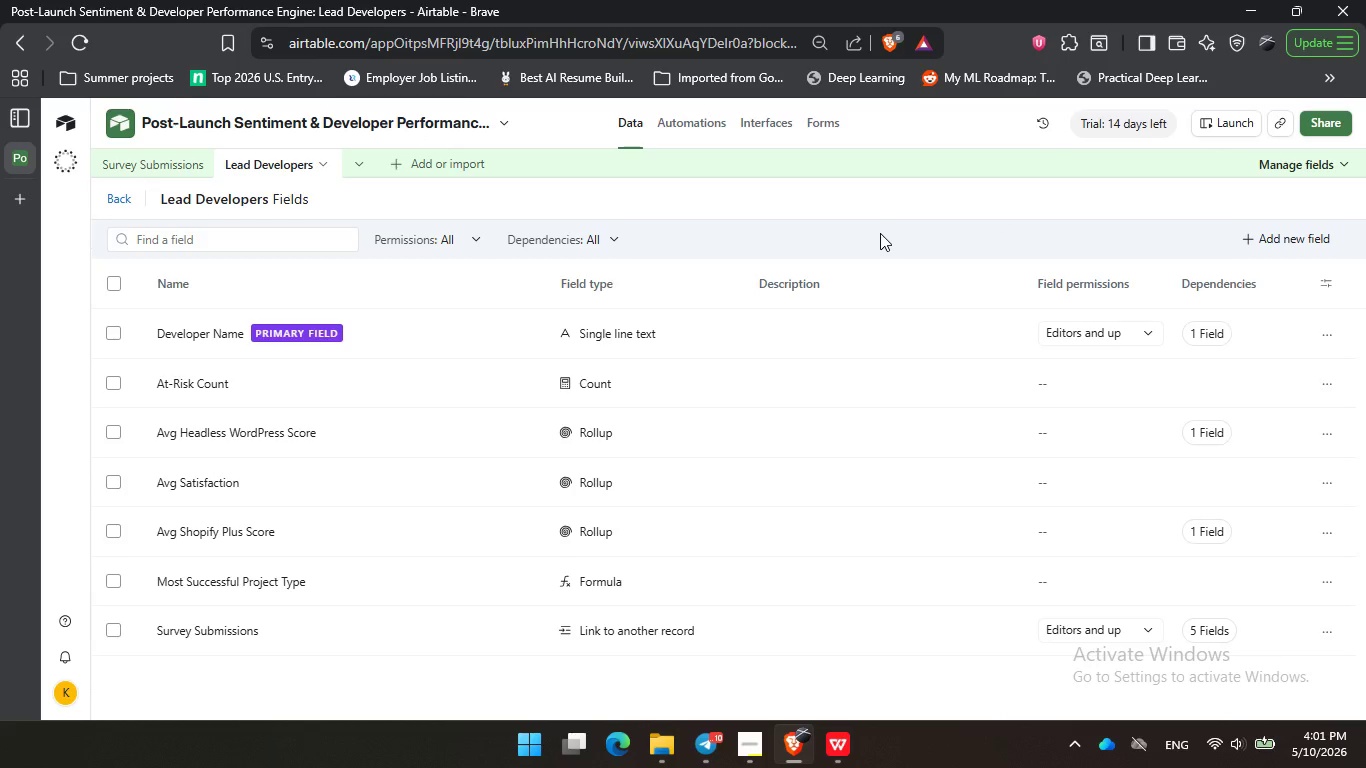 
left_click([880, 233])
 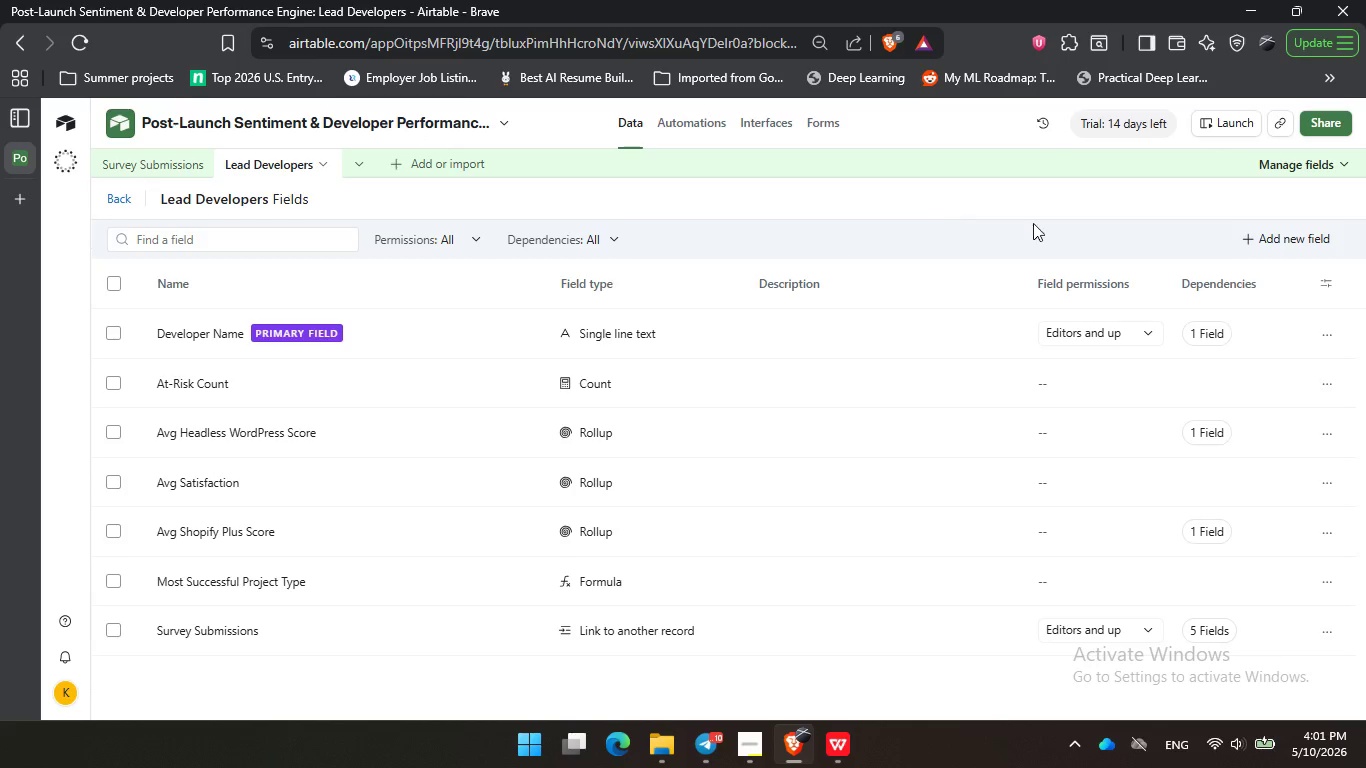 
left_click_drag(start_coordinate=[745, 248], to_coordinate=[780, 241])
 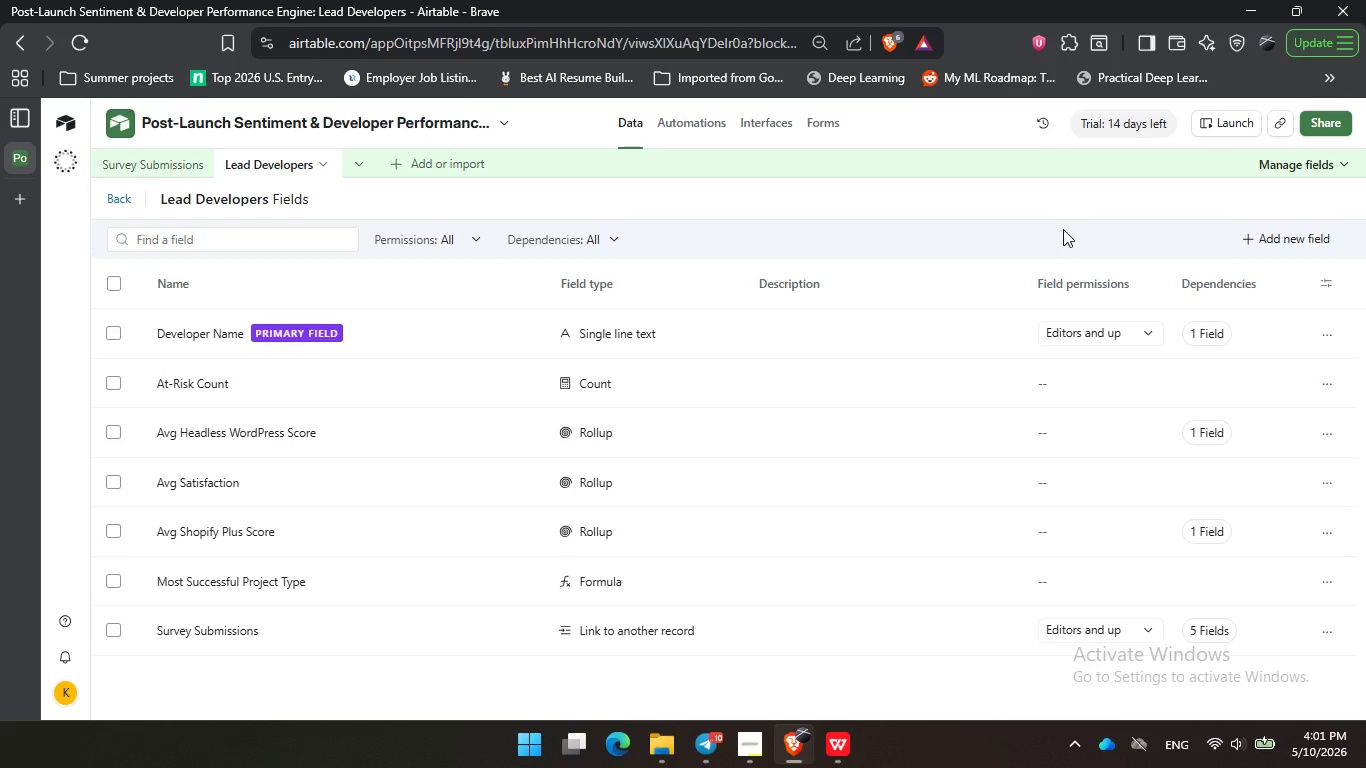 
triple_click([1063, 229])
 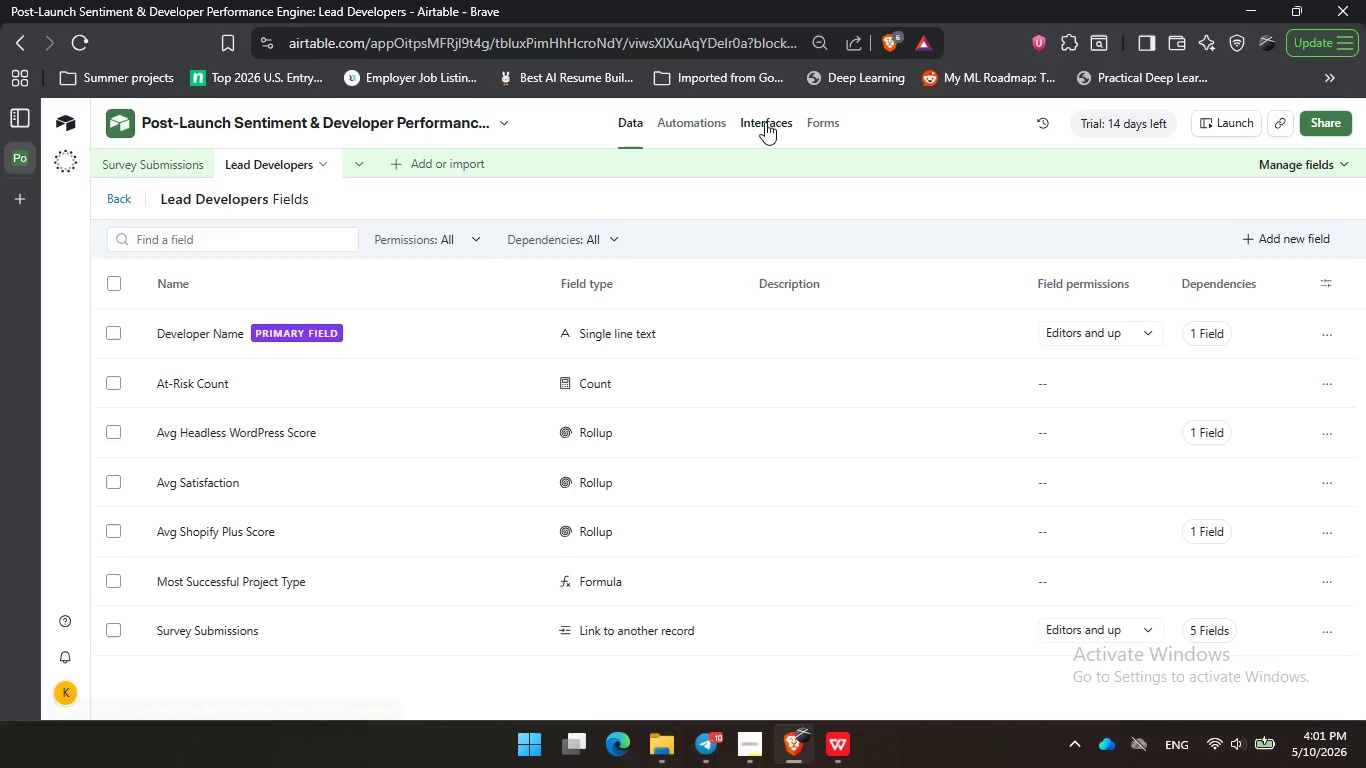 
left_click([765, 122])
 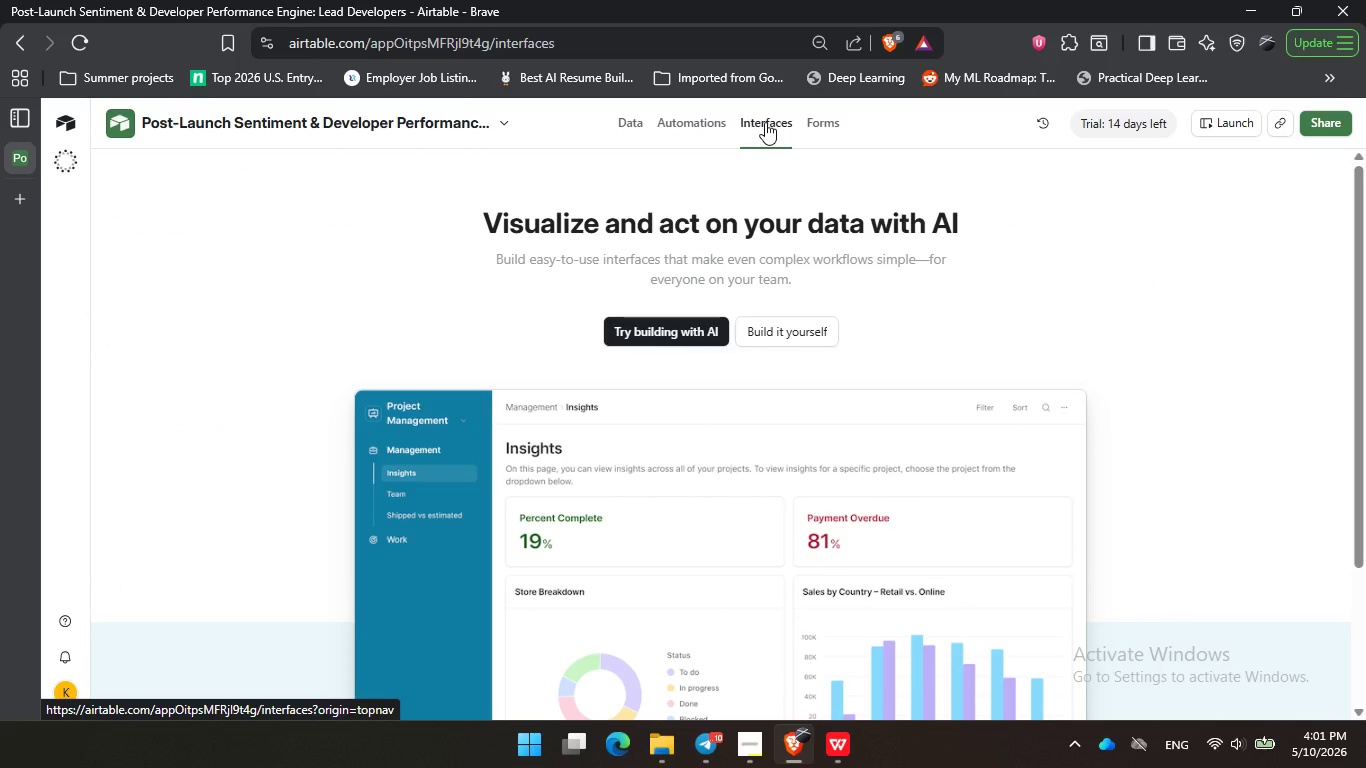 
wait(14.7)
 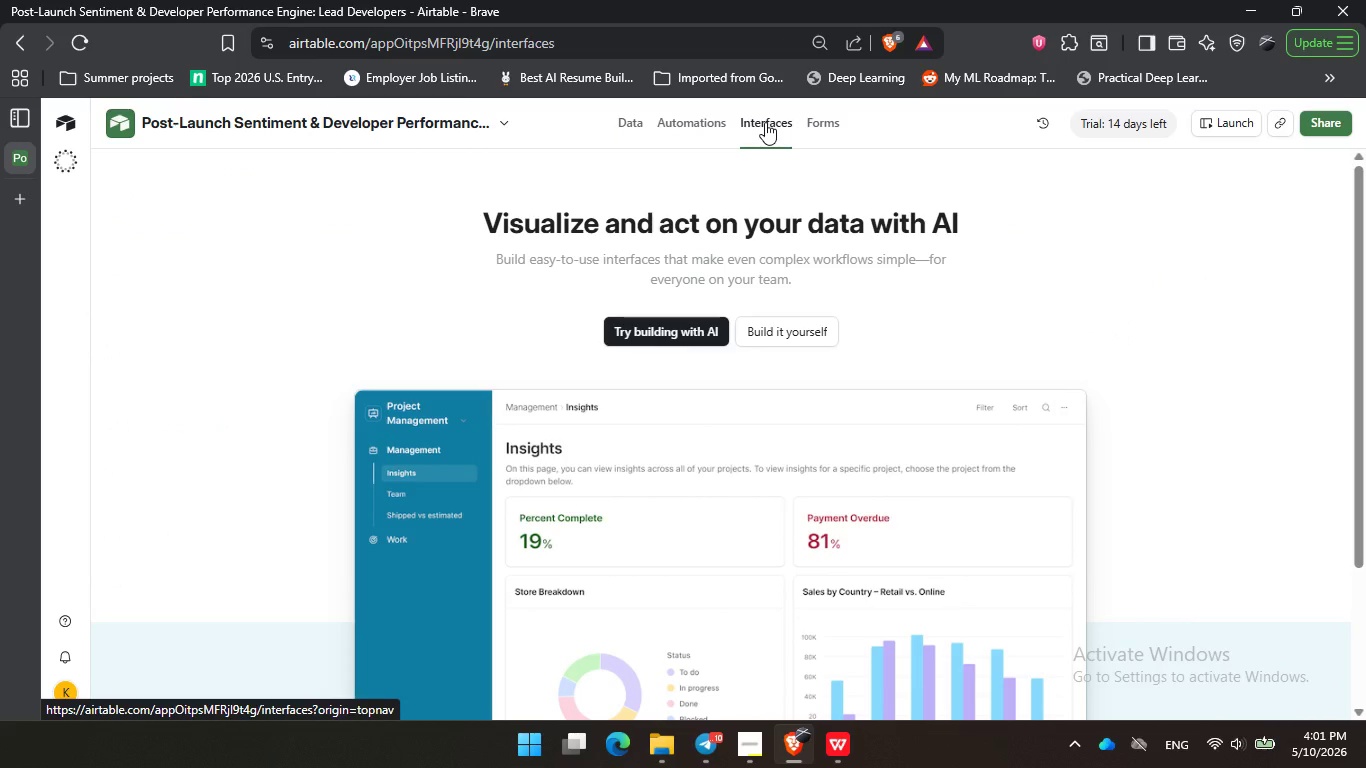 
left_click([752, 338])
 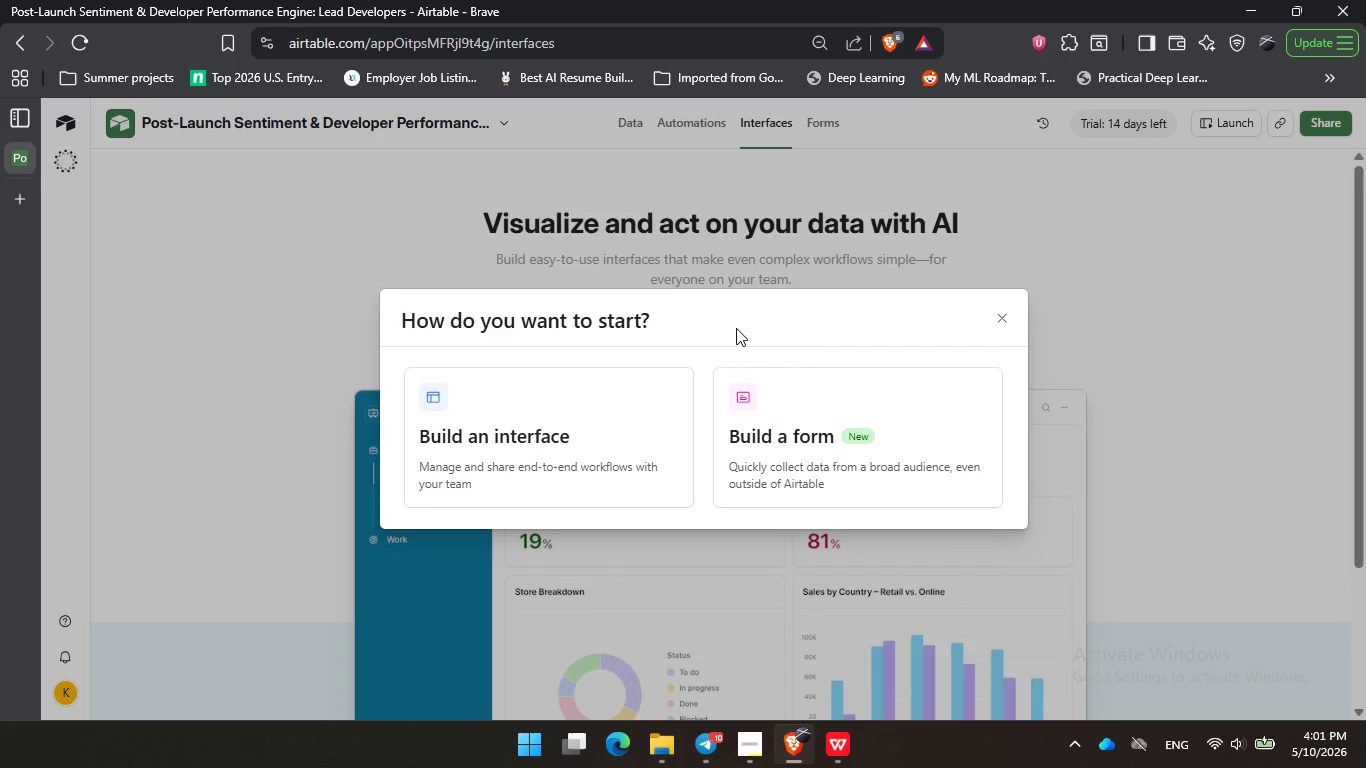 
wait(14.58)
 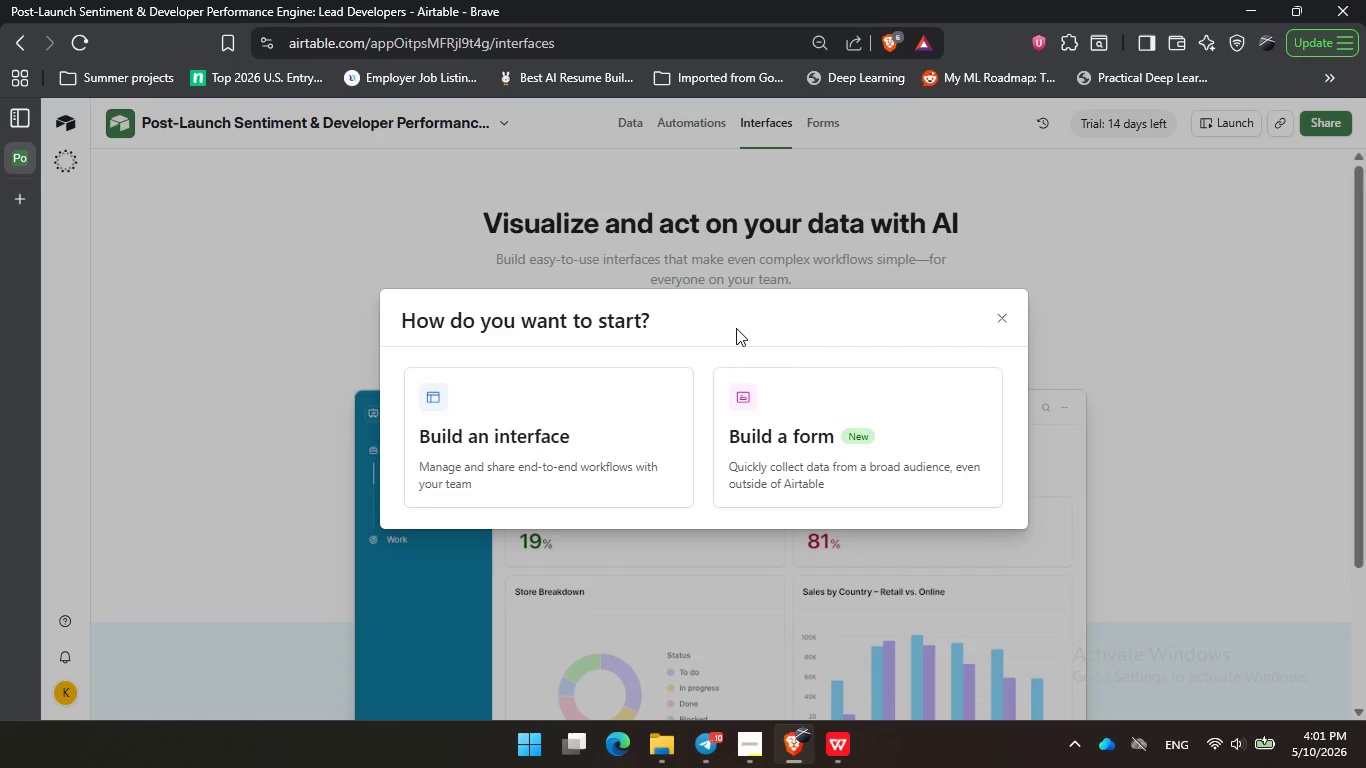 
left_click([576, 437])
 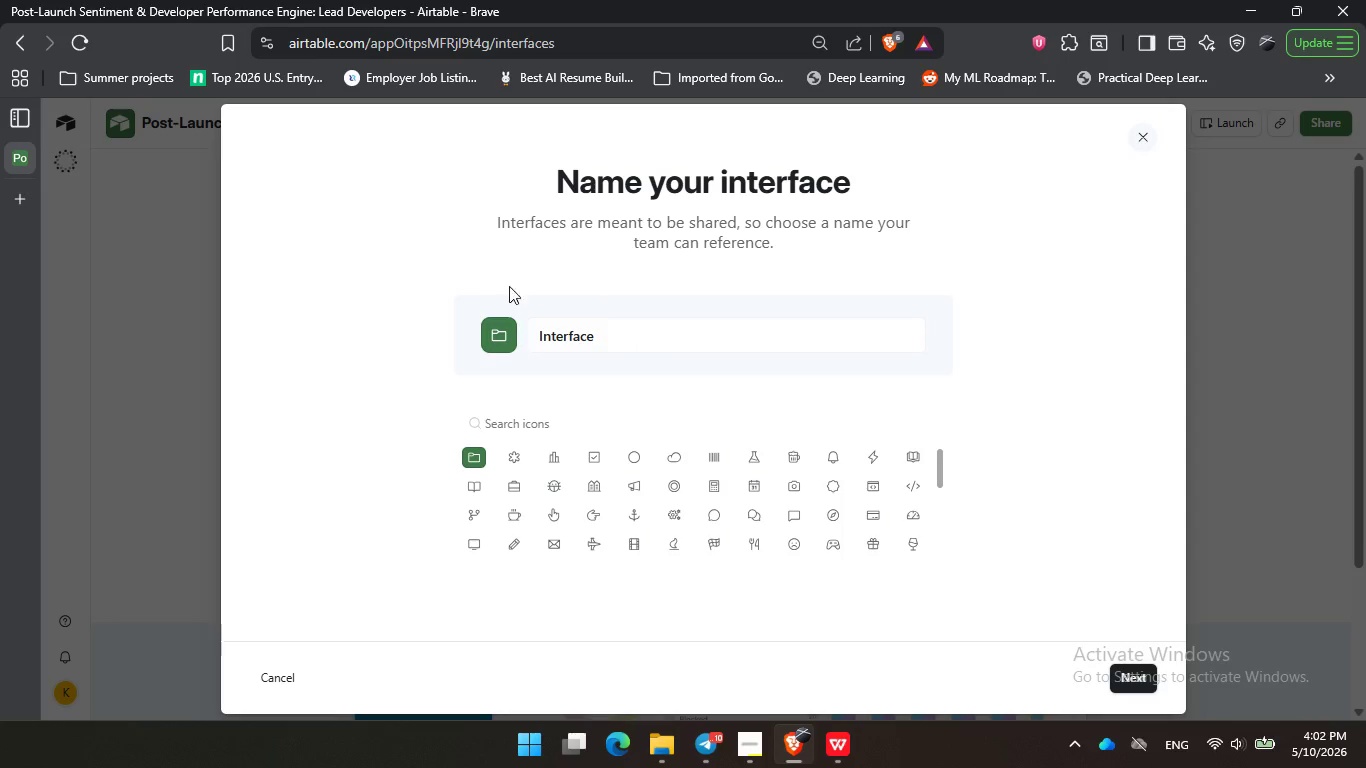 
left_click_drag(start_coordinate=[637, 338], to_coordinate=[458, 333])
 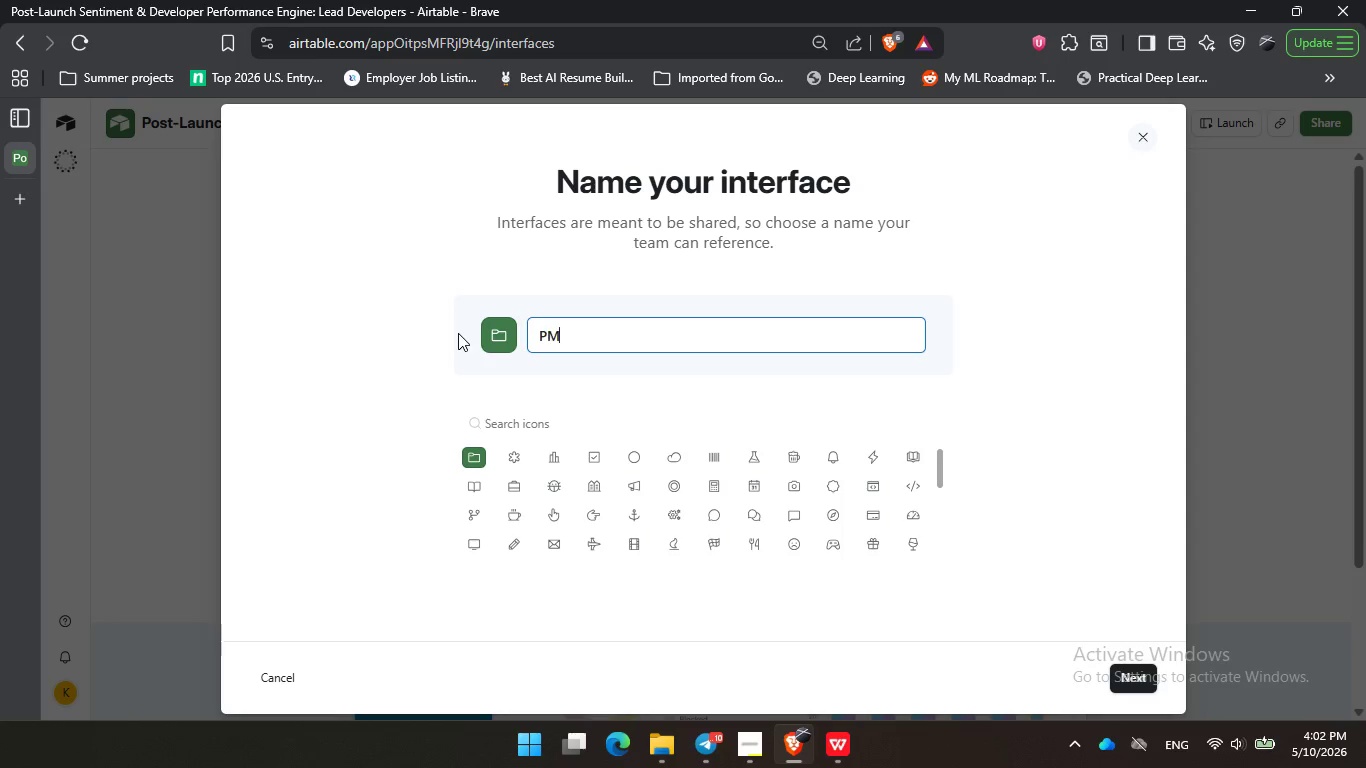 
type(PM Instight )
 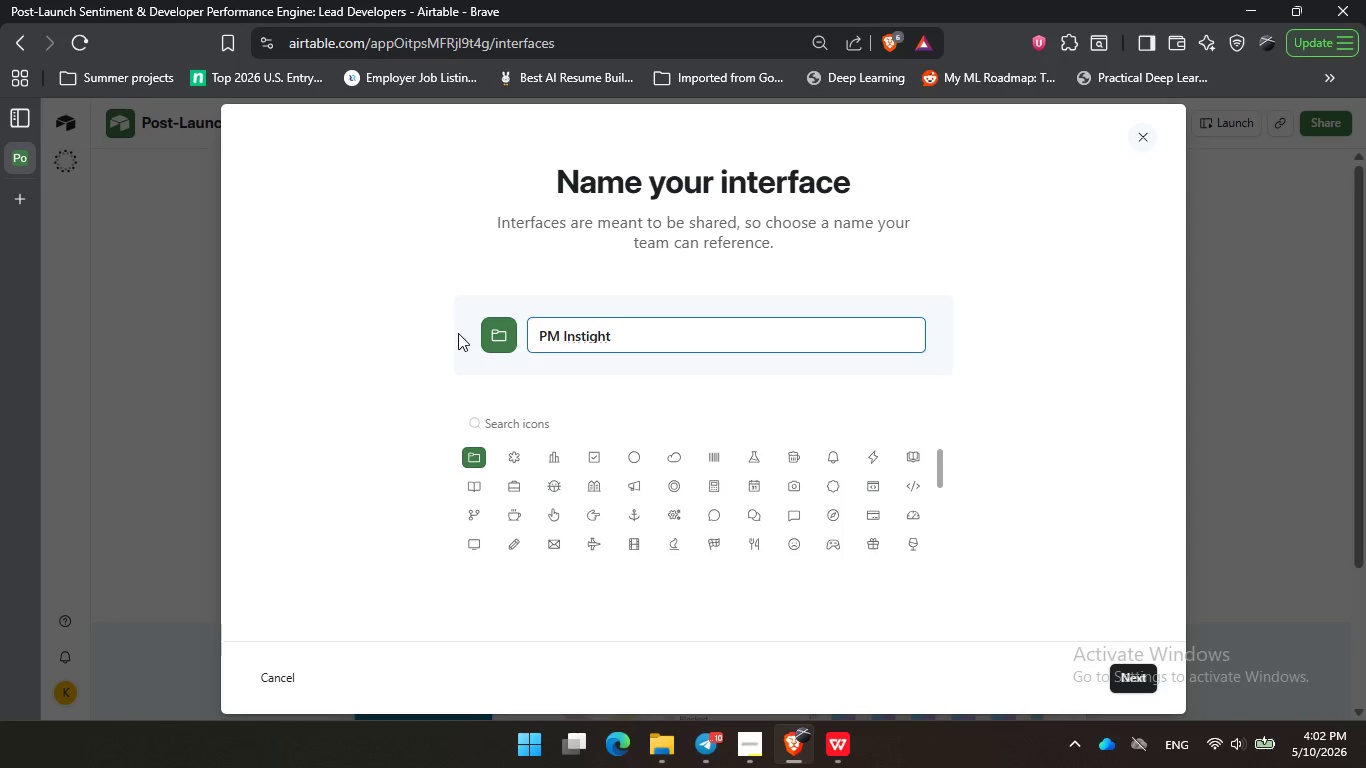 
key(Backspace)
key(Backspace)
key(Backspace)
key(Backspace)
key(Backspace)
type(ight )
key(Backspace)
key(Backspace)
key(Backspace)
key(Backspace)
key(Backspace)
key(Backspace)
type(ight )
key(Backspace)
type(s Dashboard)
 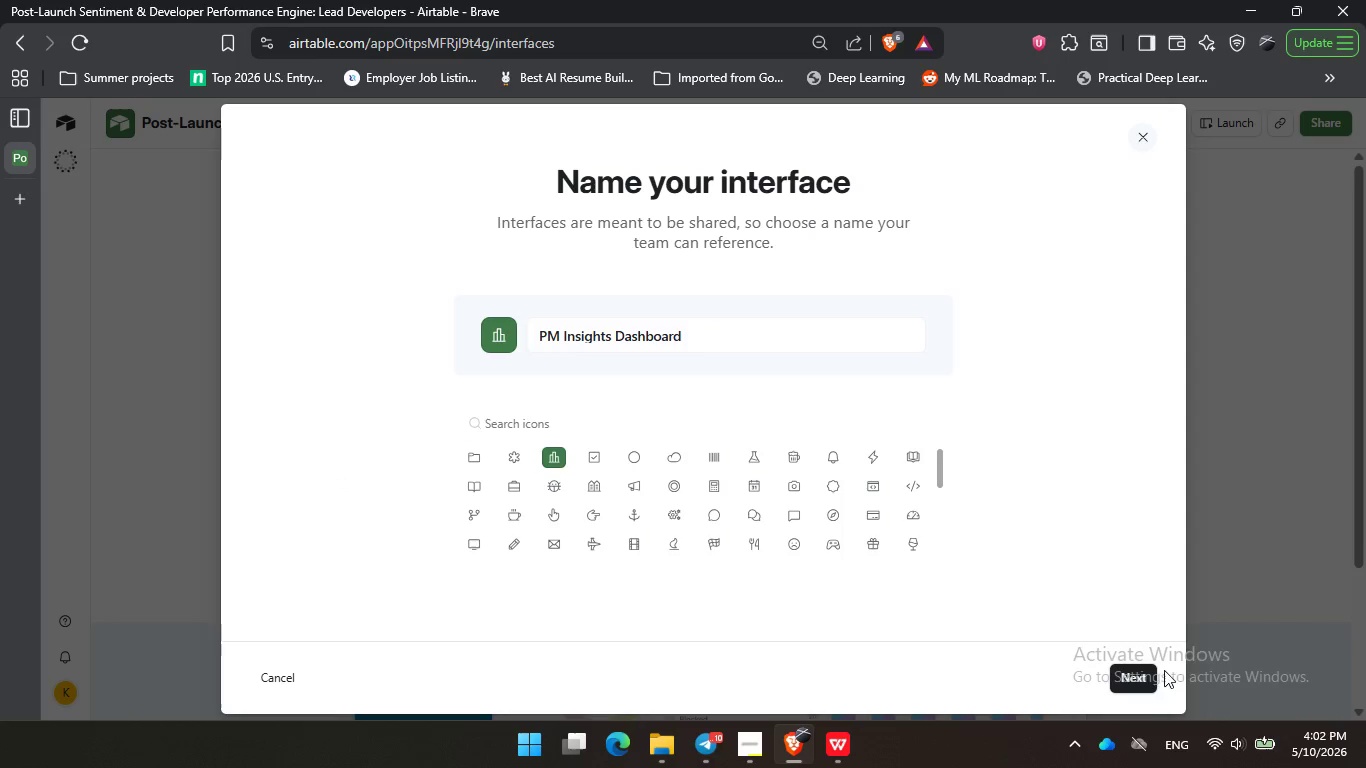 
left_click([1142, 683])
 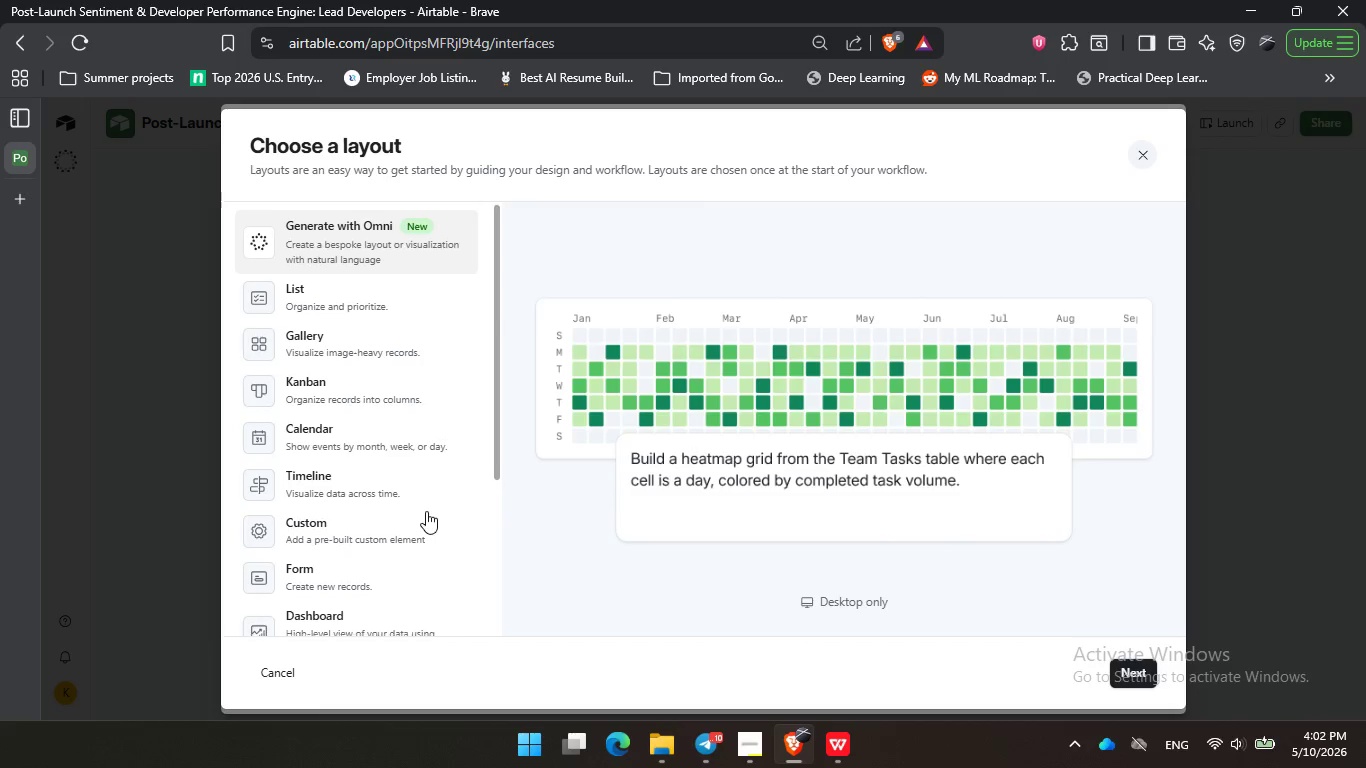 
left_click([402, 599])
 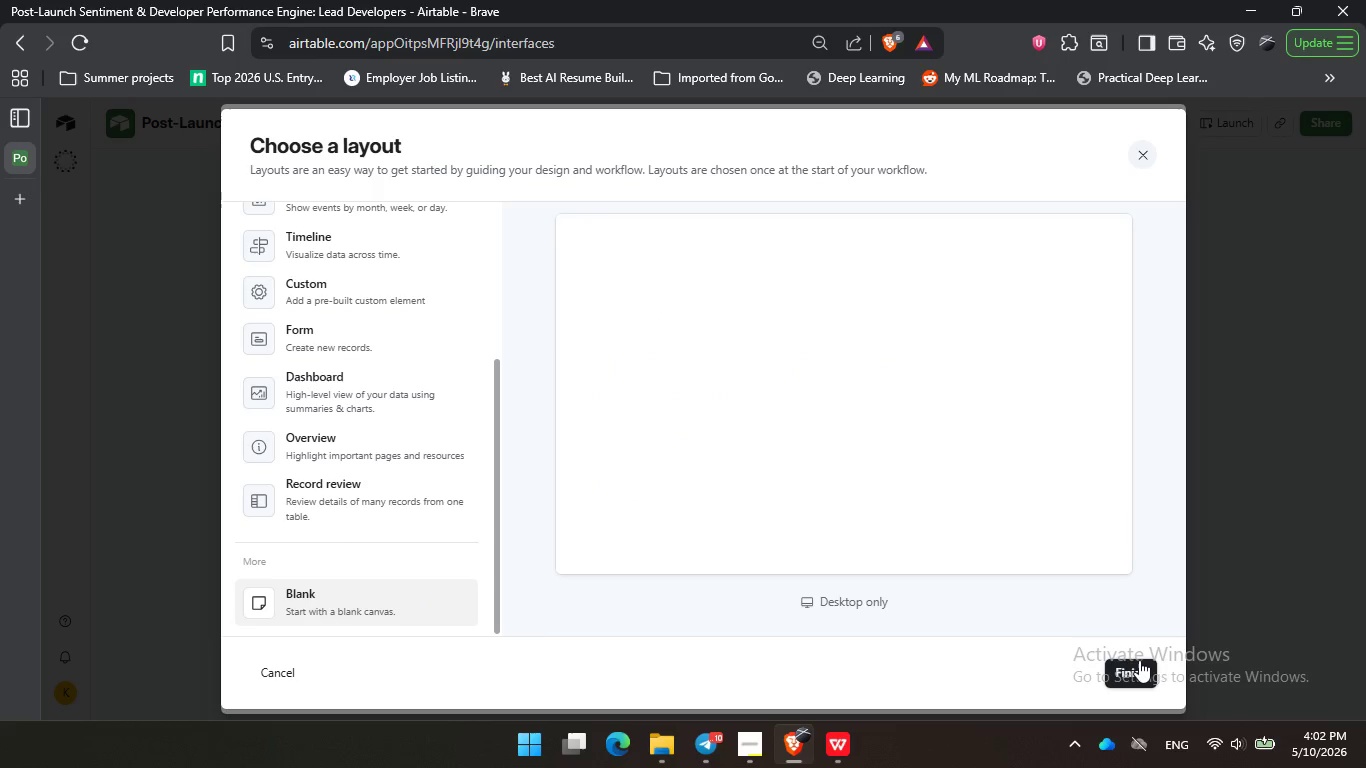 
scroll: coordinate [426, 511], scroll_direction: down, amount: 7.0
 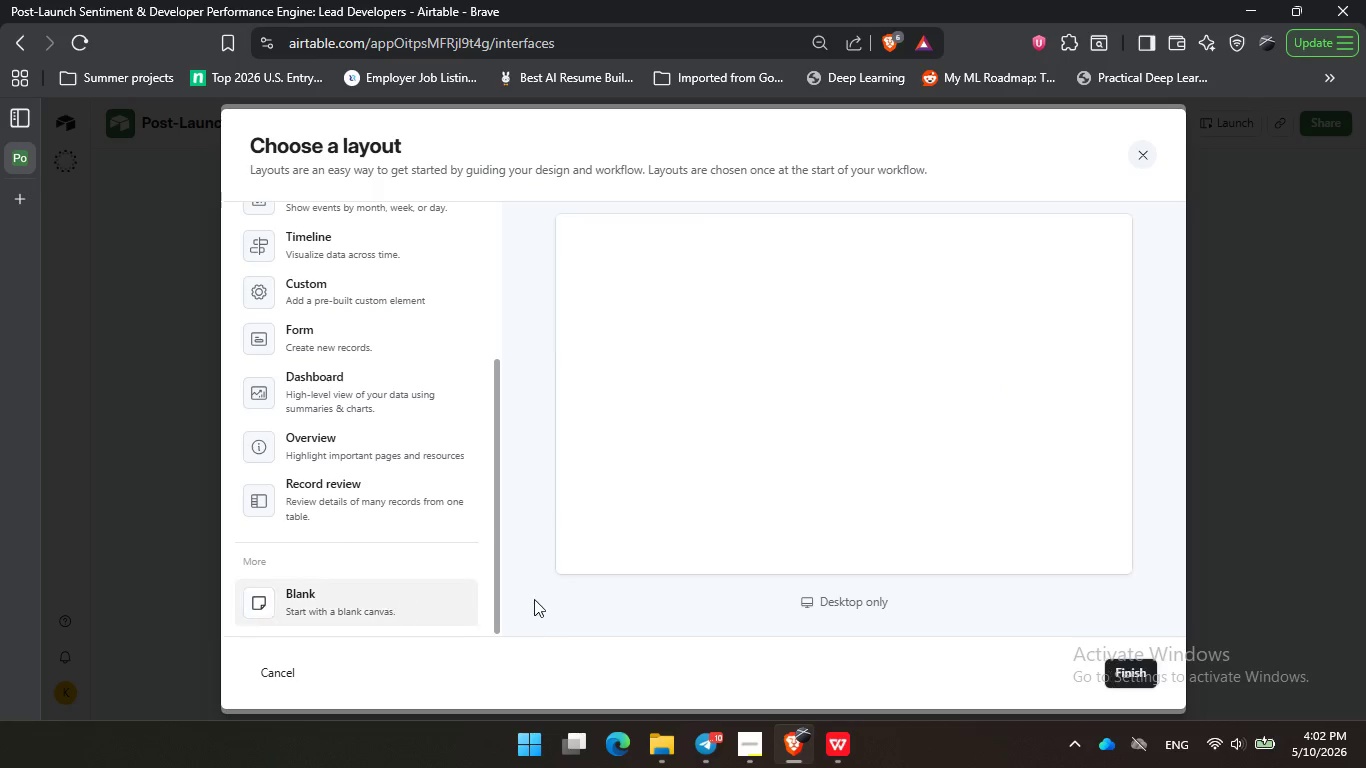 
left_click([1139, 660])
 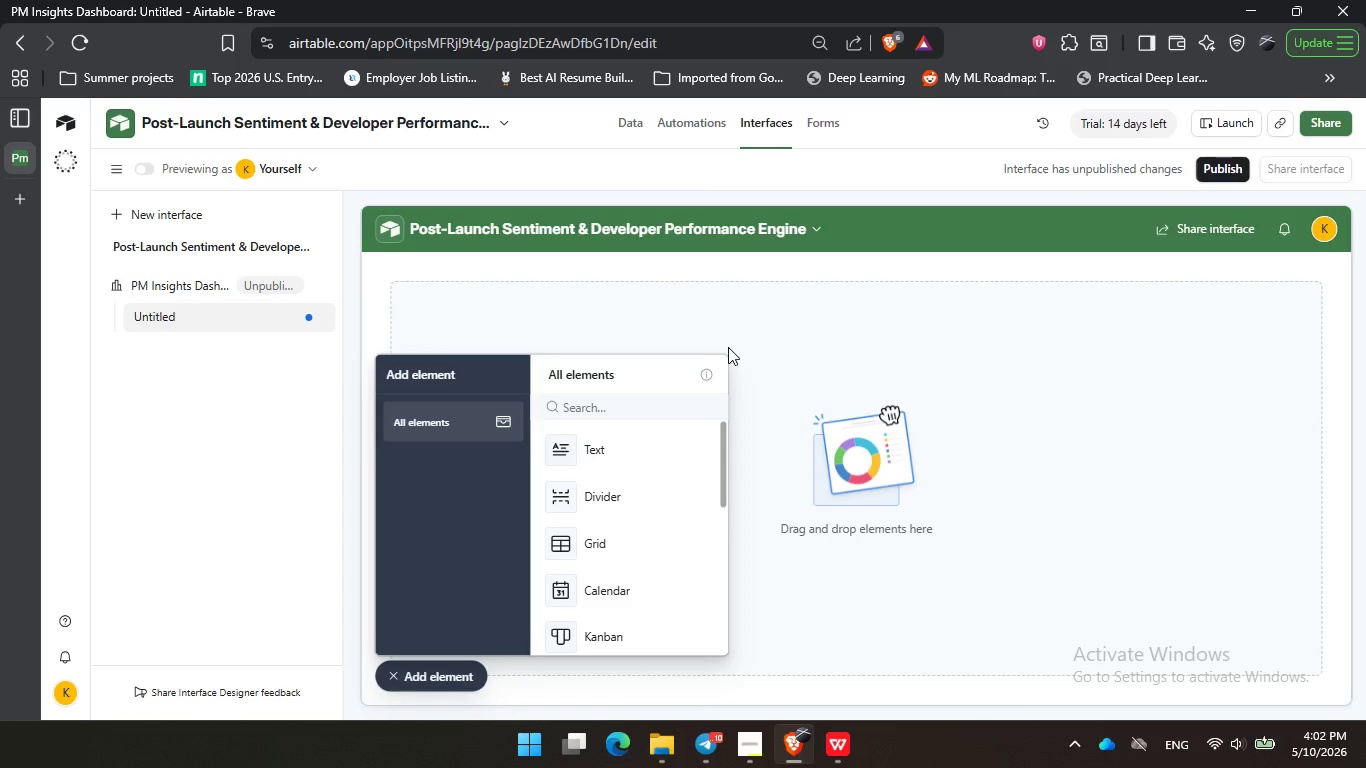 
wait(19.44)
 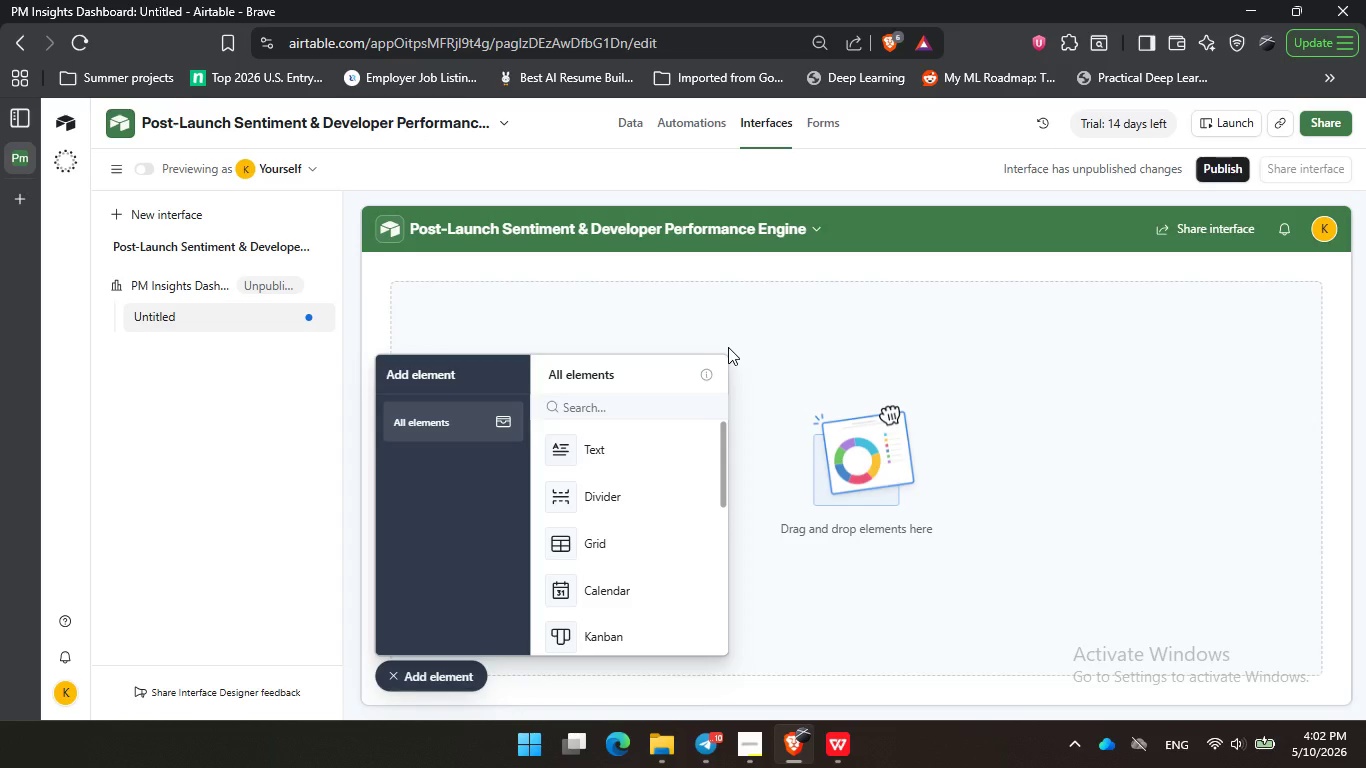 
left_click([699, 331])
 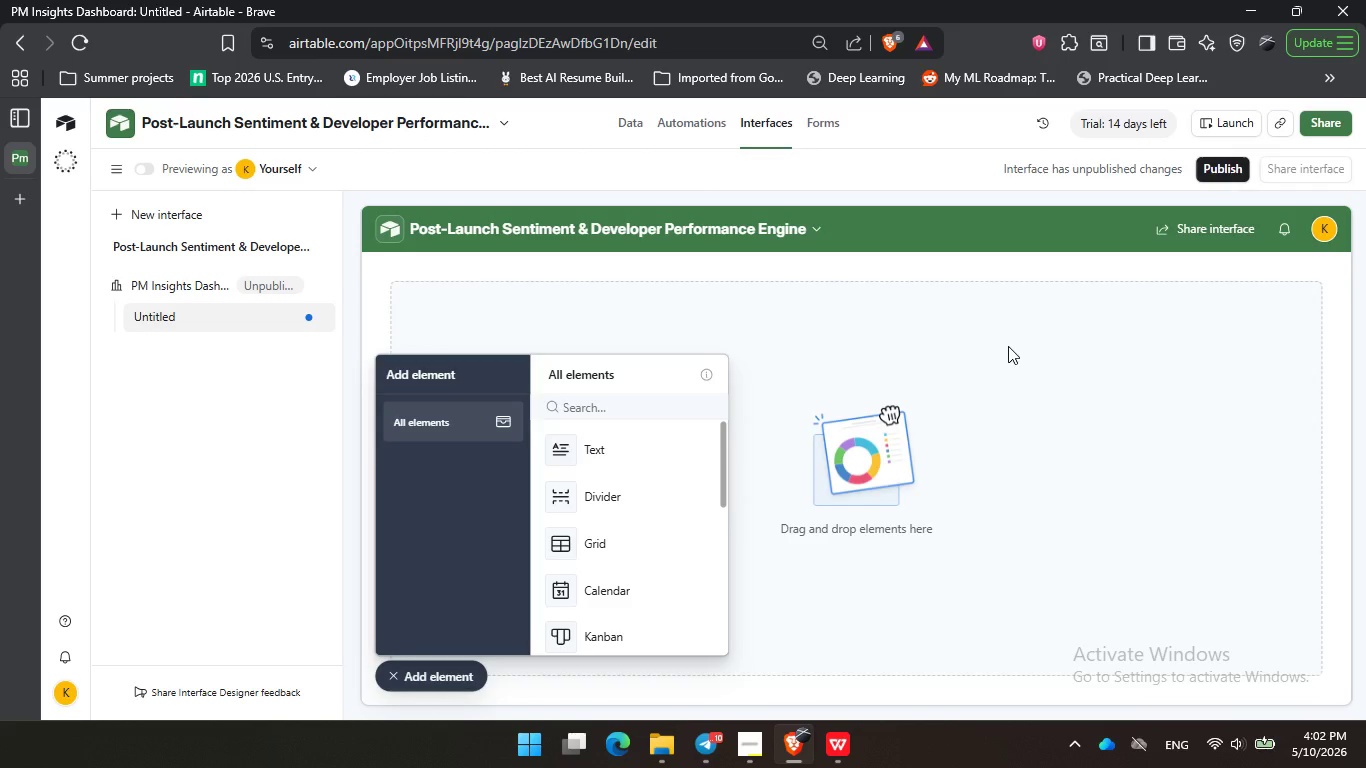 
left_click_drag(start_coordinate=[799, 321], to_coordinate=[817, 321])
 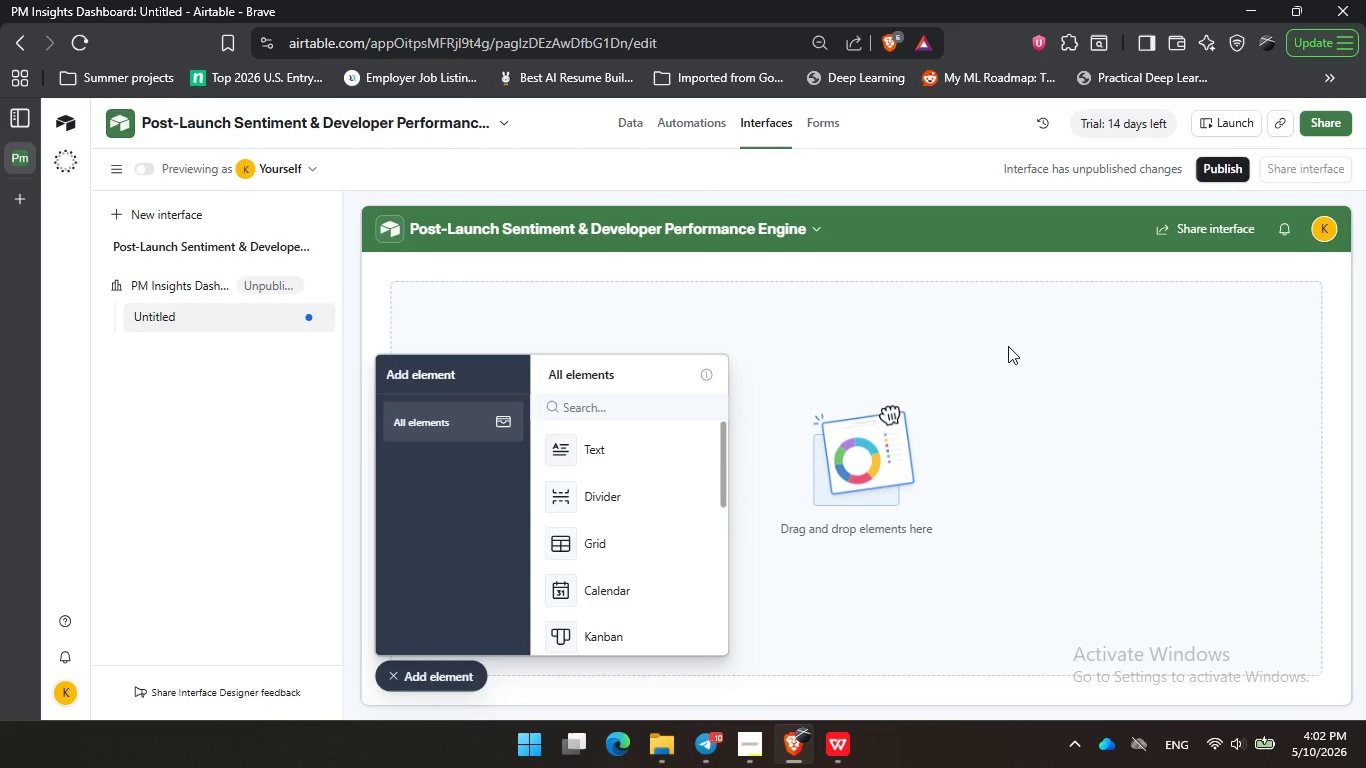 
triple_click([1008, 346])
 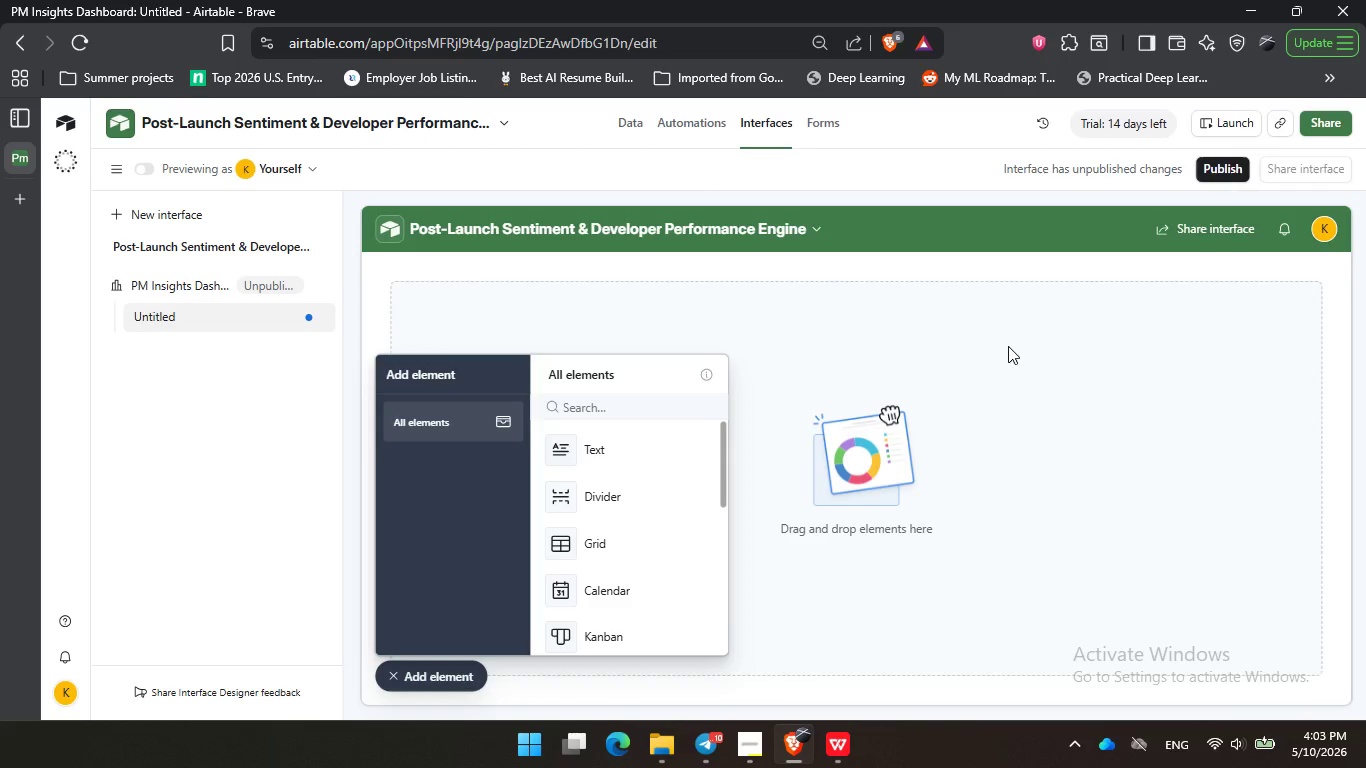 
wait(16.69)
 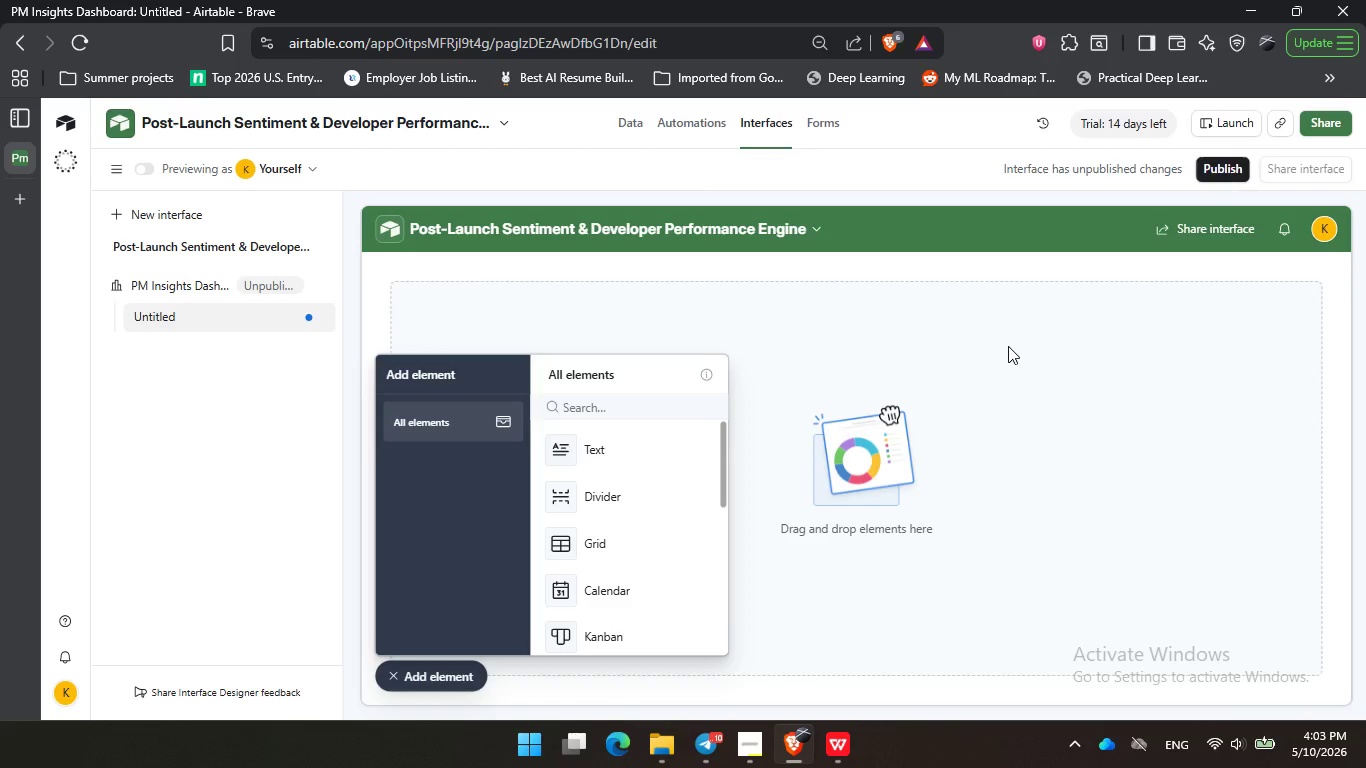 
left_click([1007, 346])
 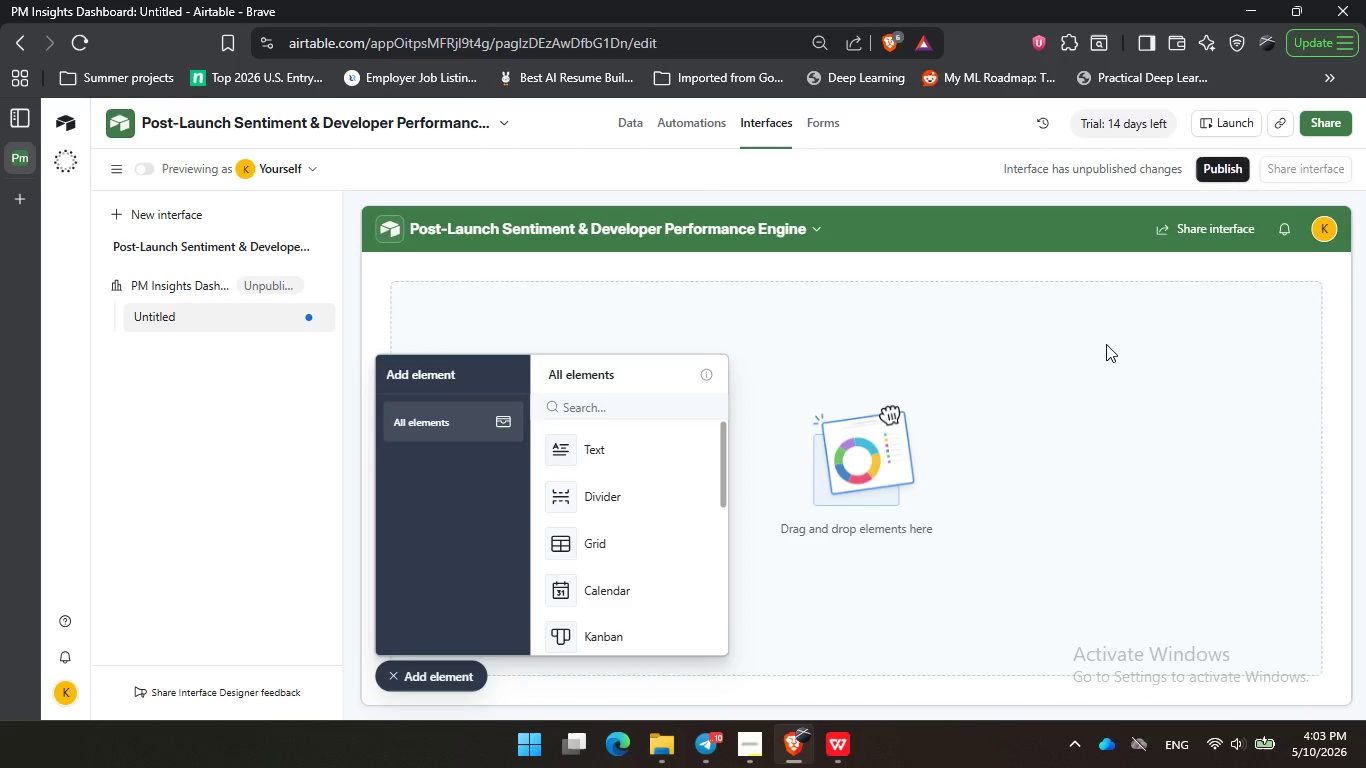 
double_click([1106, 344])
 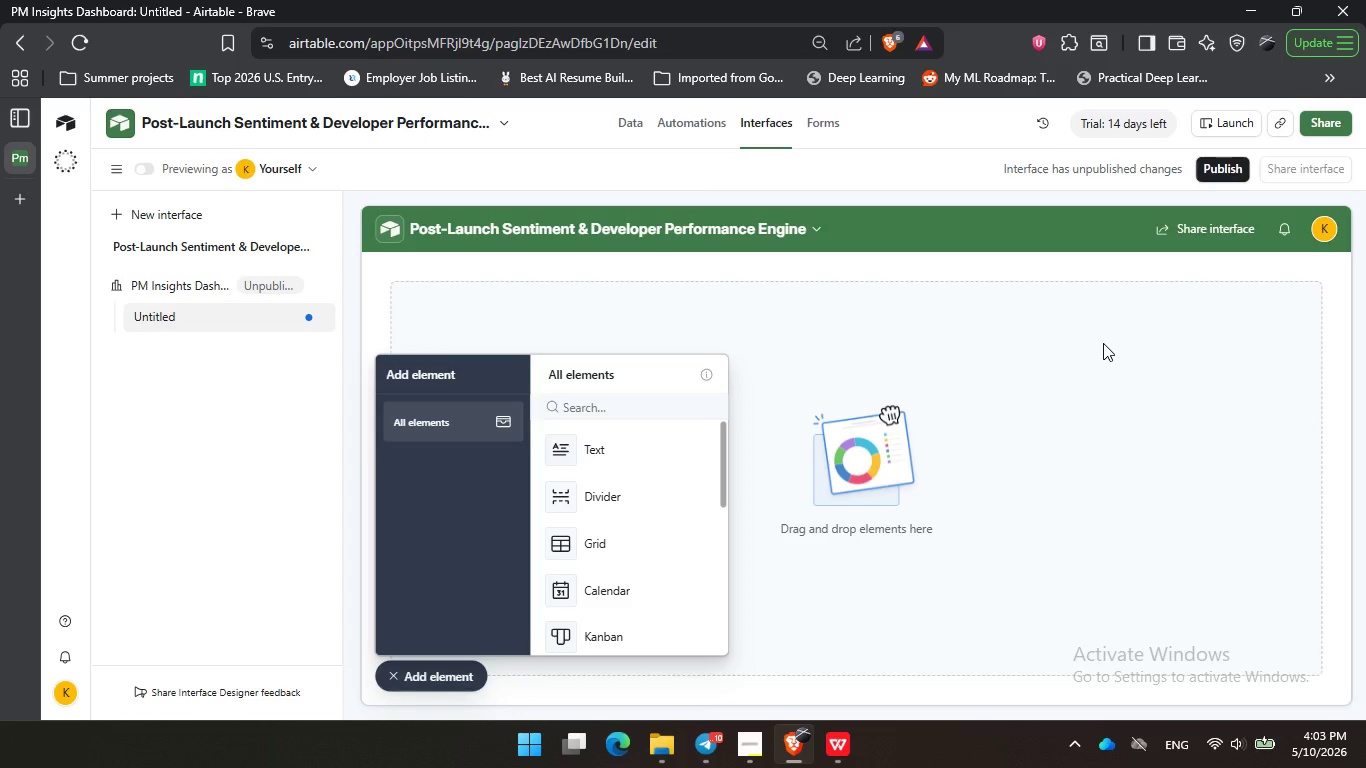 
wait(19.23)
 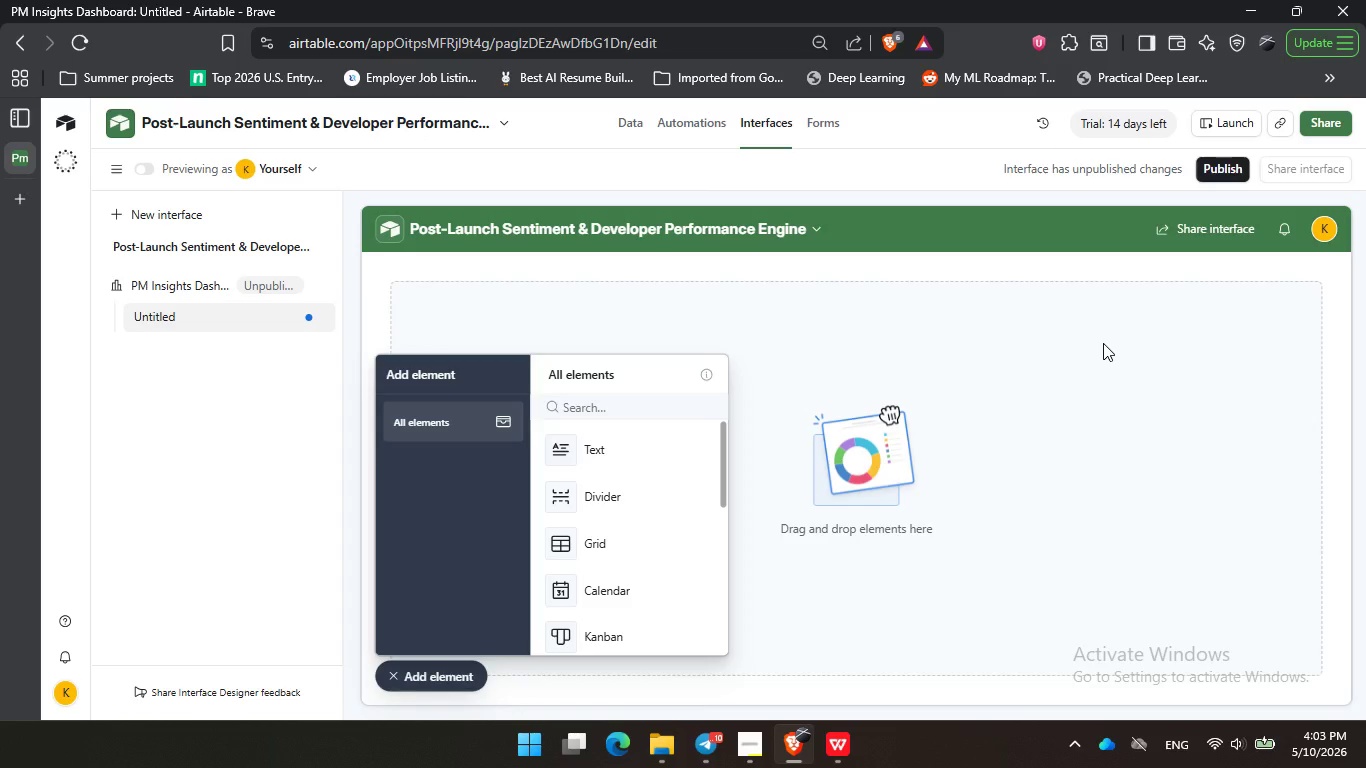 
left_click_drag(start_coordinate=[1022, 356], to_coordinate=[1028, 356])
 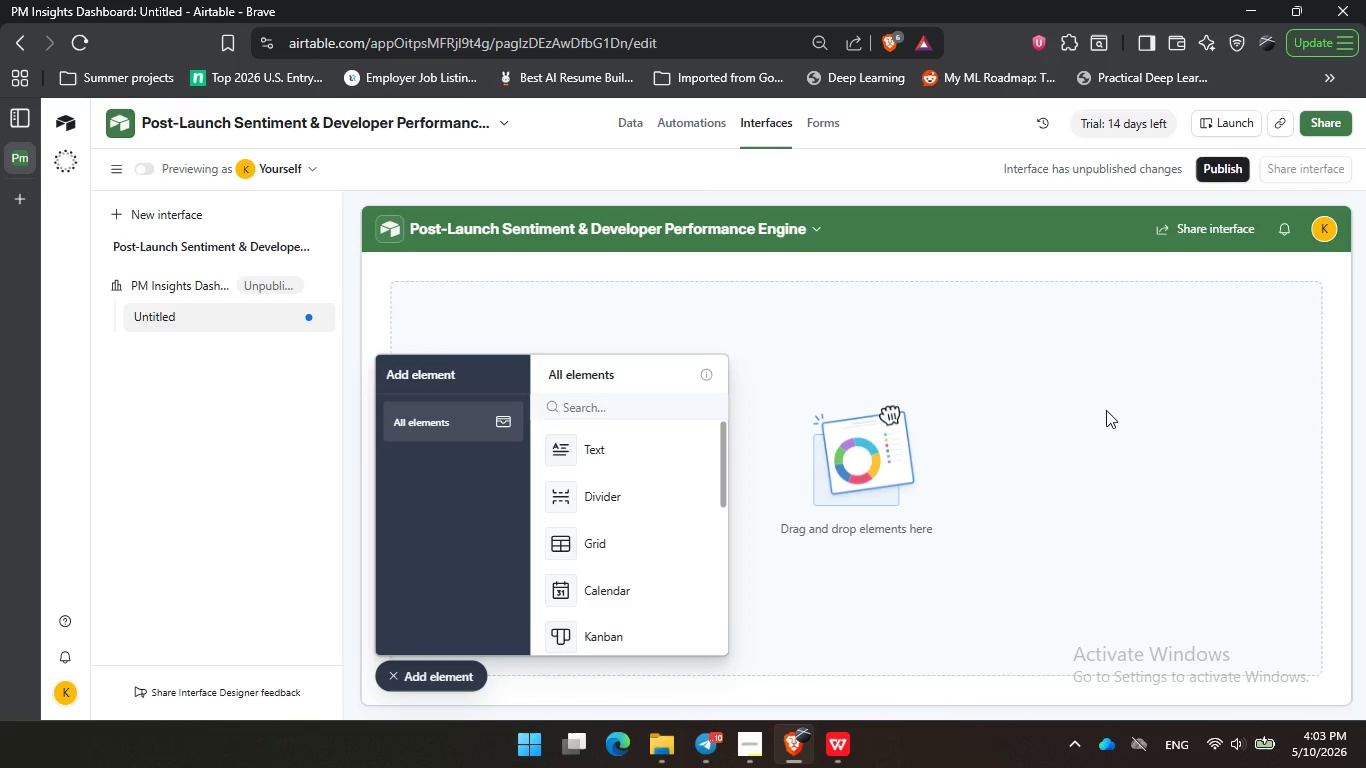 
triple_click([1107, 412])
 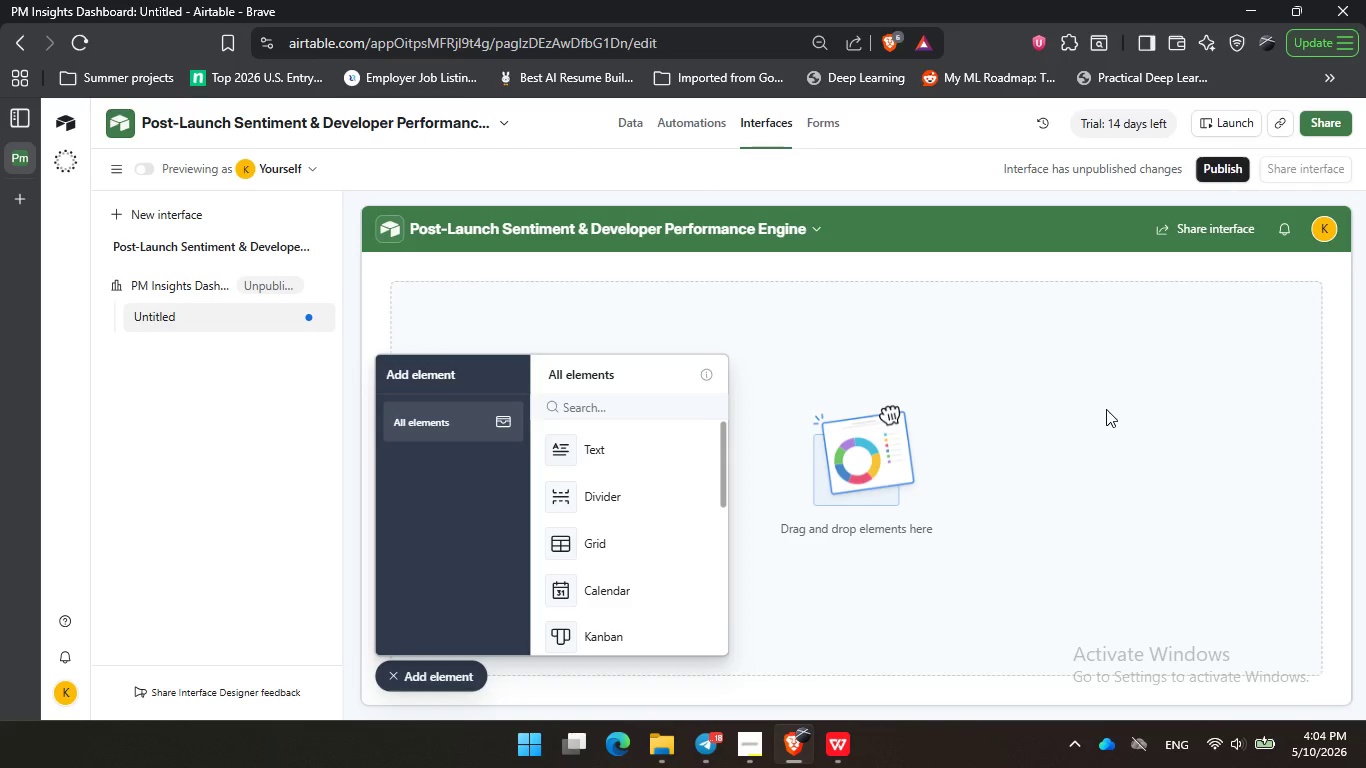 
wait(45.62)
 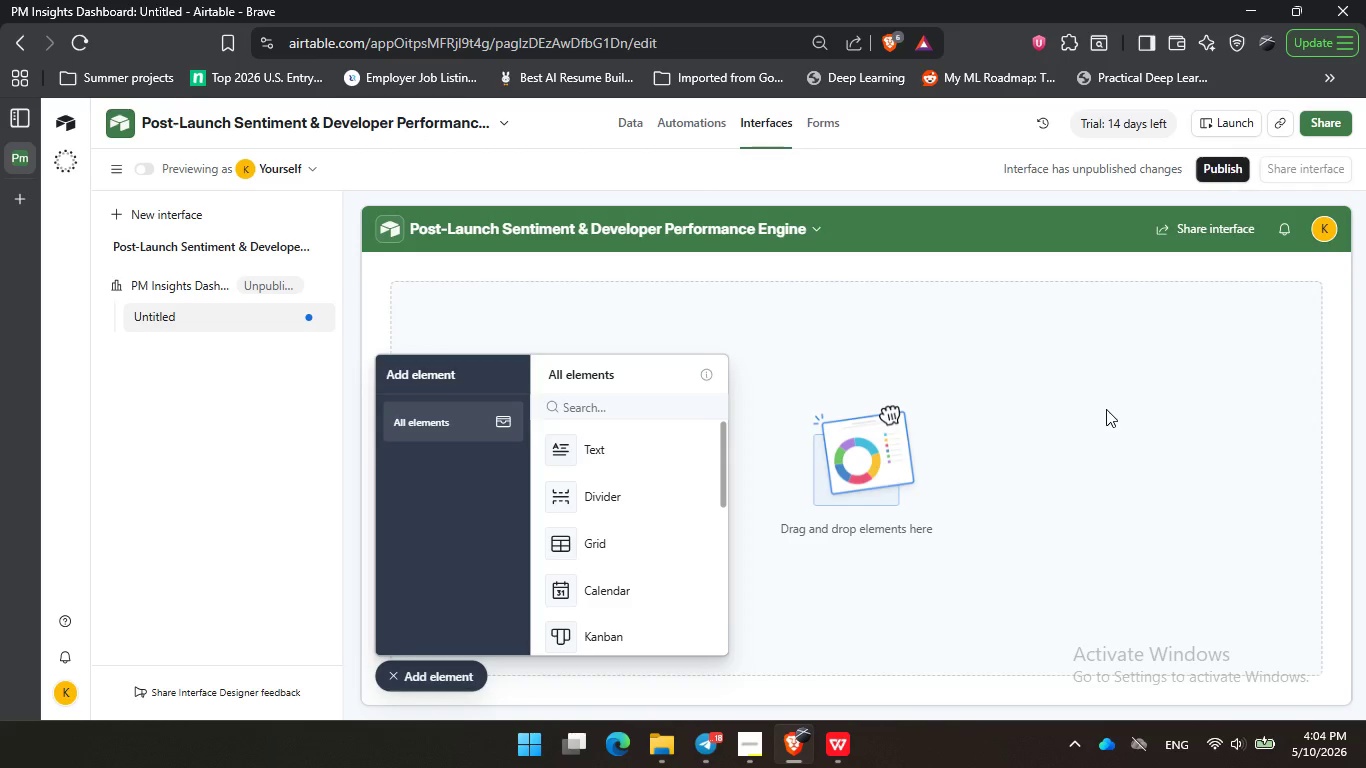 
left_click([1105, 408])
 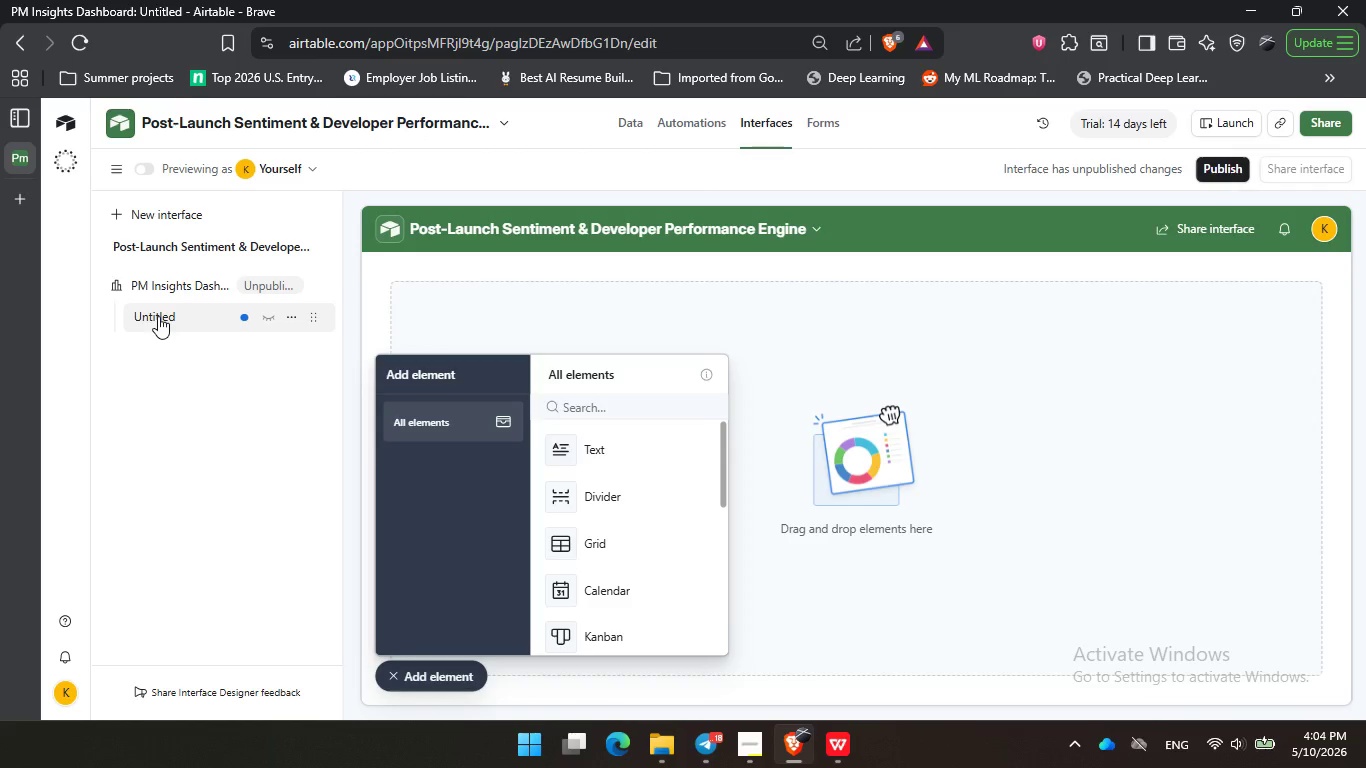 
left_click([158, 316])
 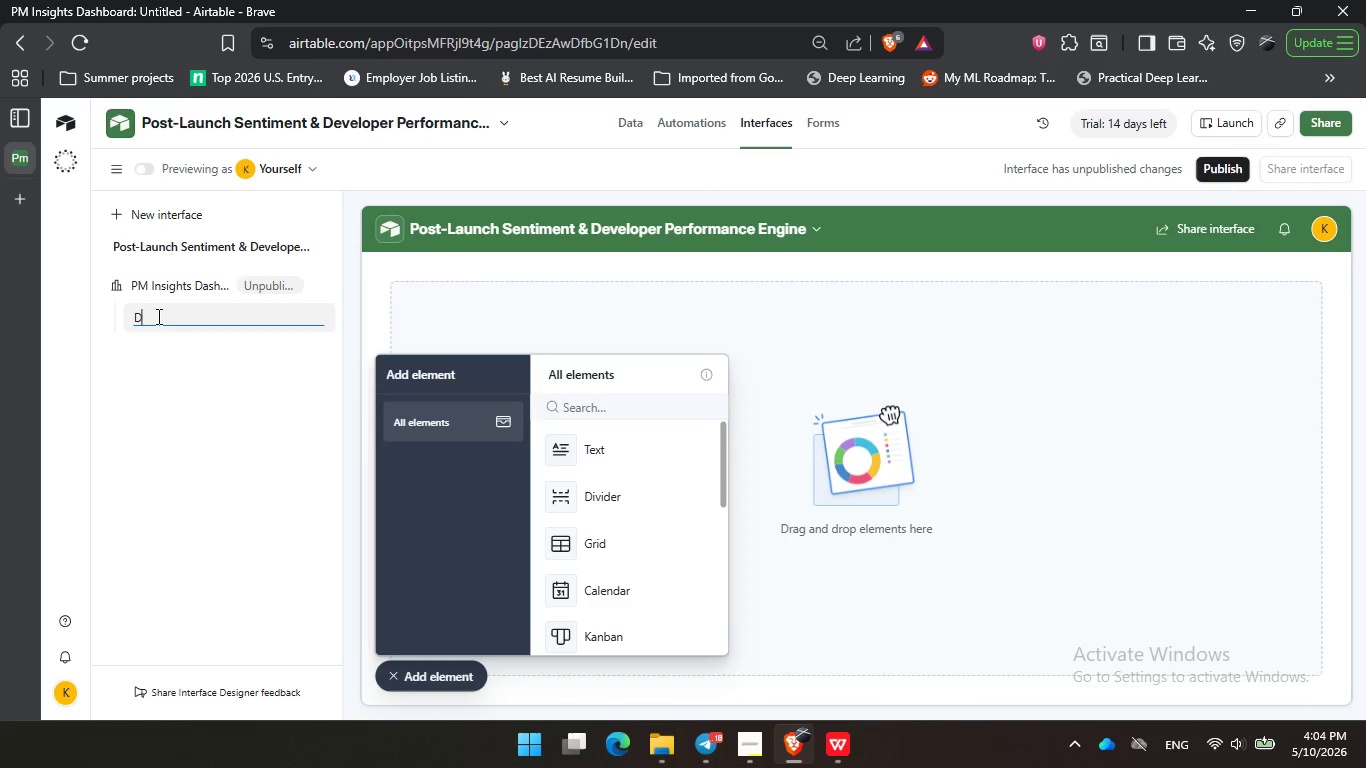 
type(Dashboards)
 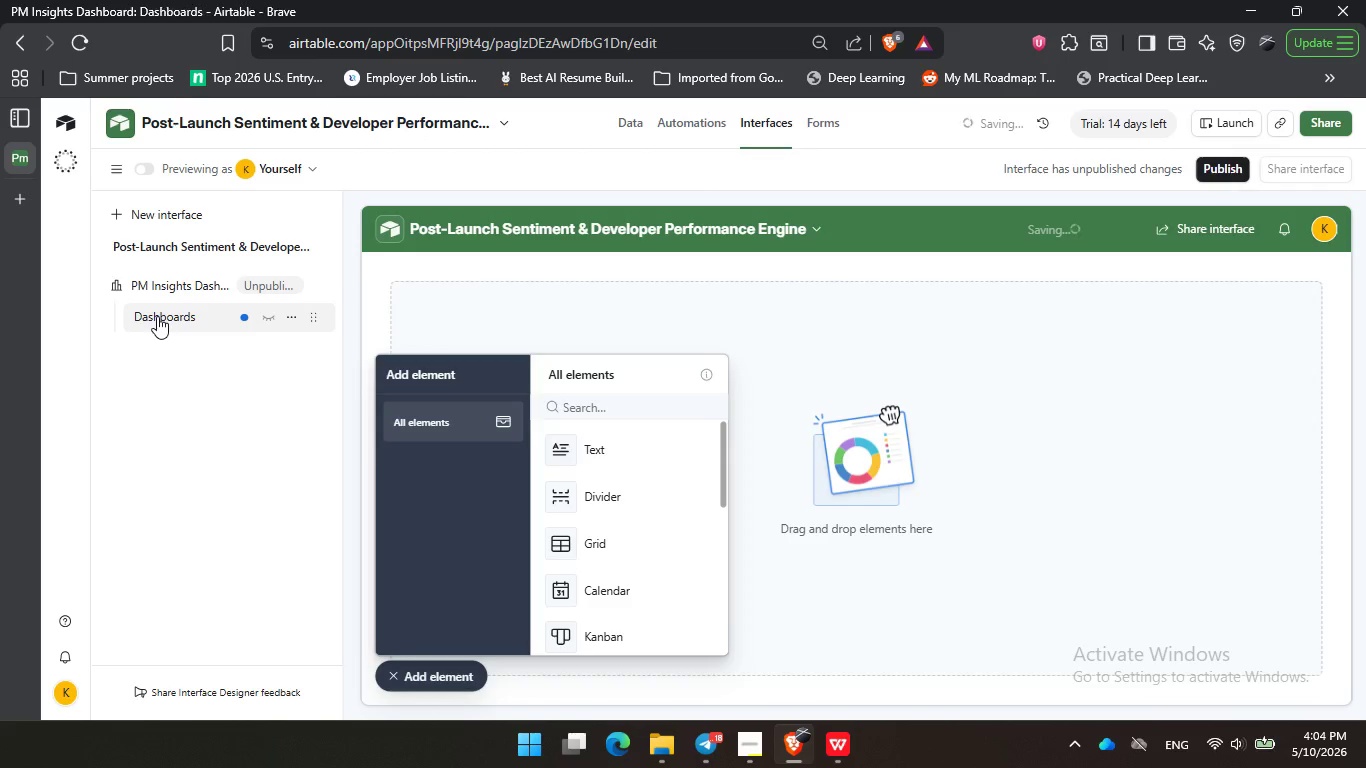 
key(Enter)
 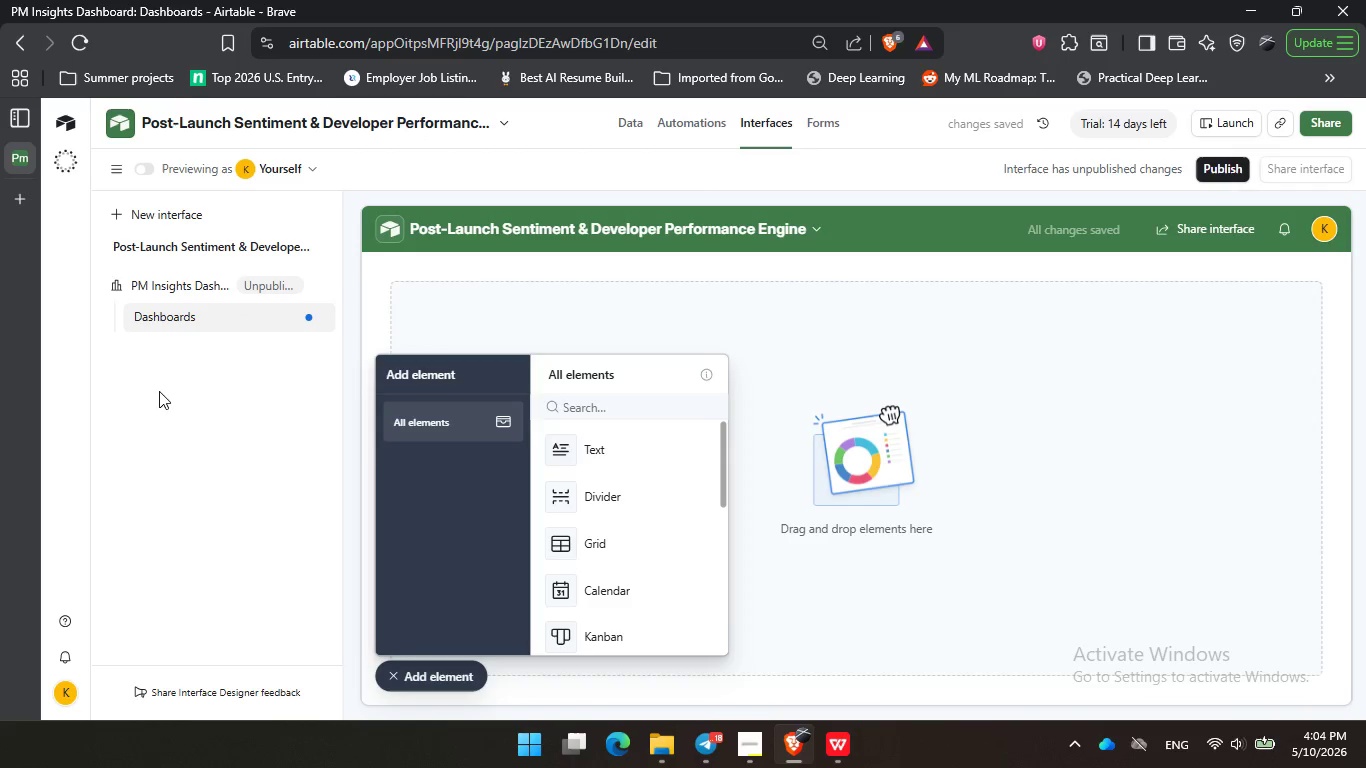 
left_click([208, 388])
 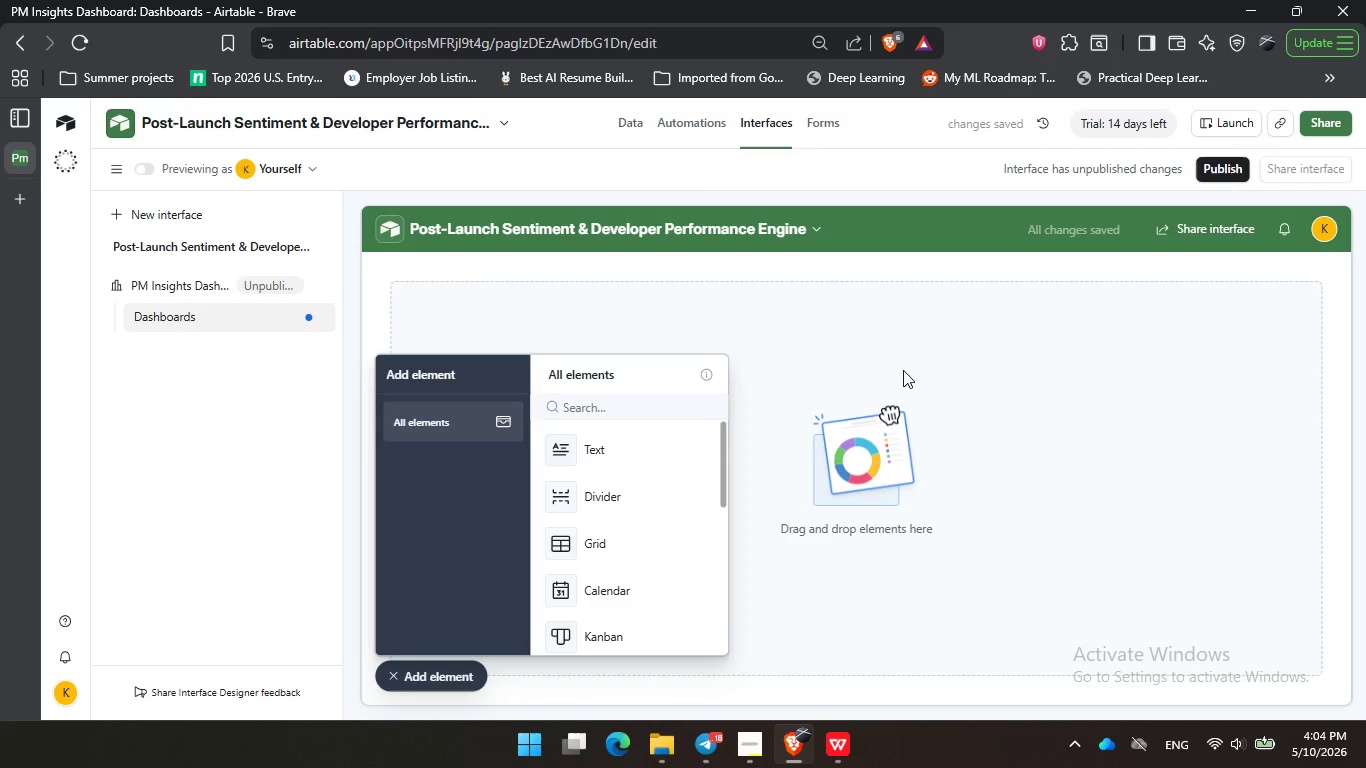 
left_click([903, 371])
 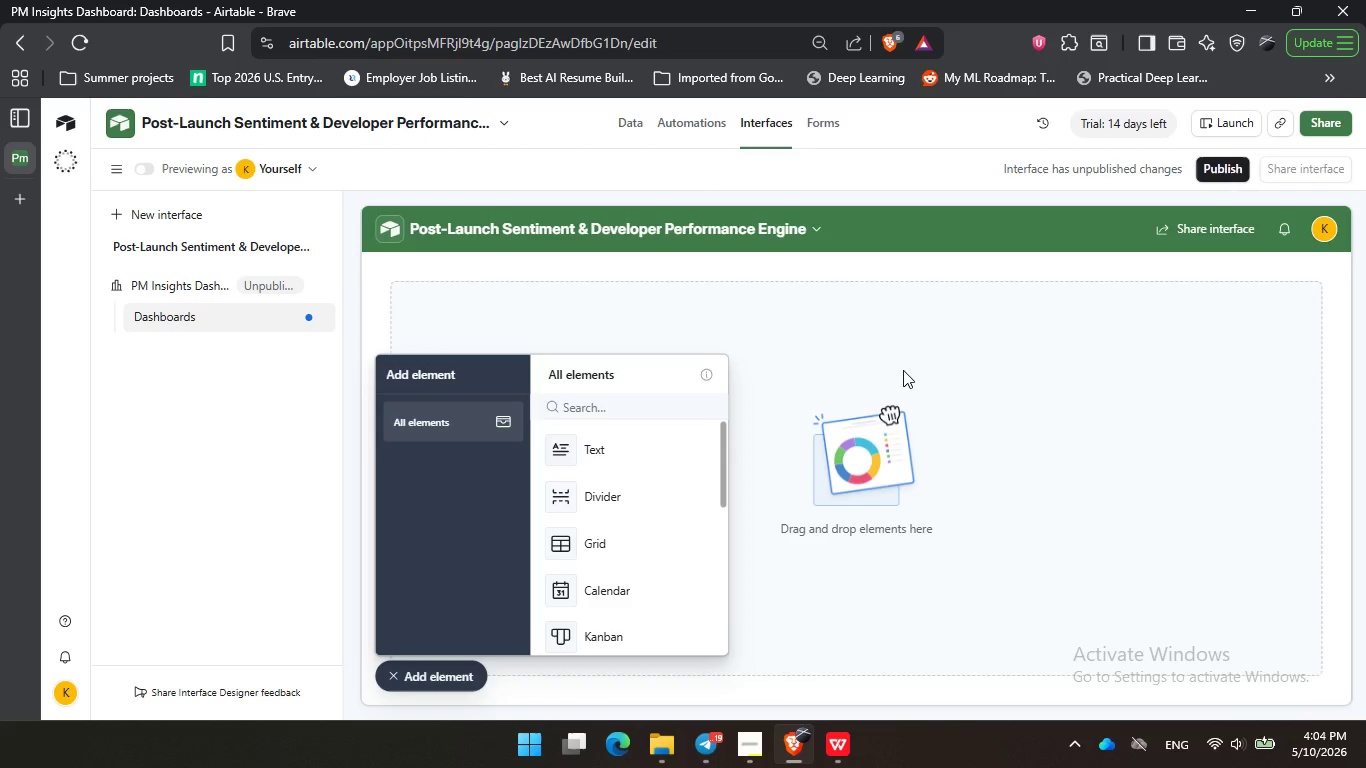 
wait(40.08)
 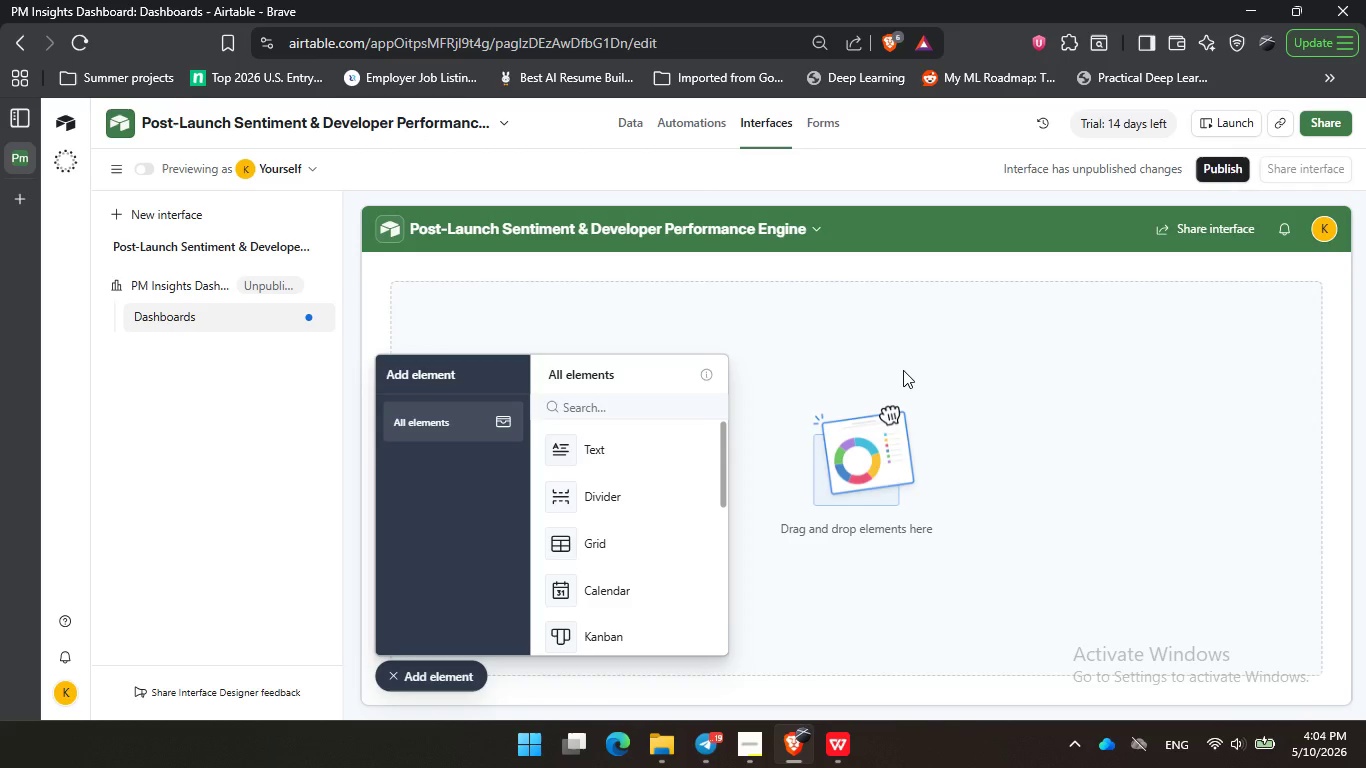 
left_click_drag(start_coordinate=[854, 388], to_coordinate=[884, 384])
 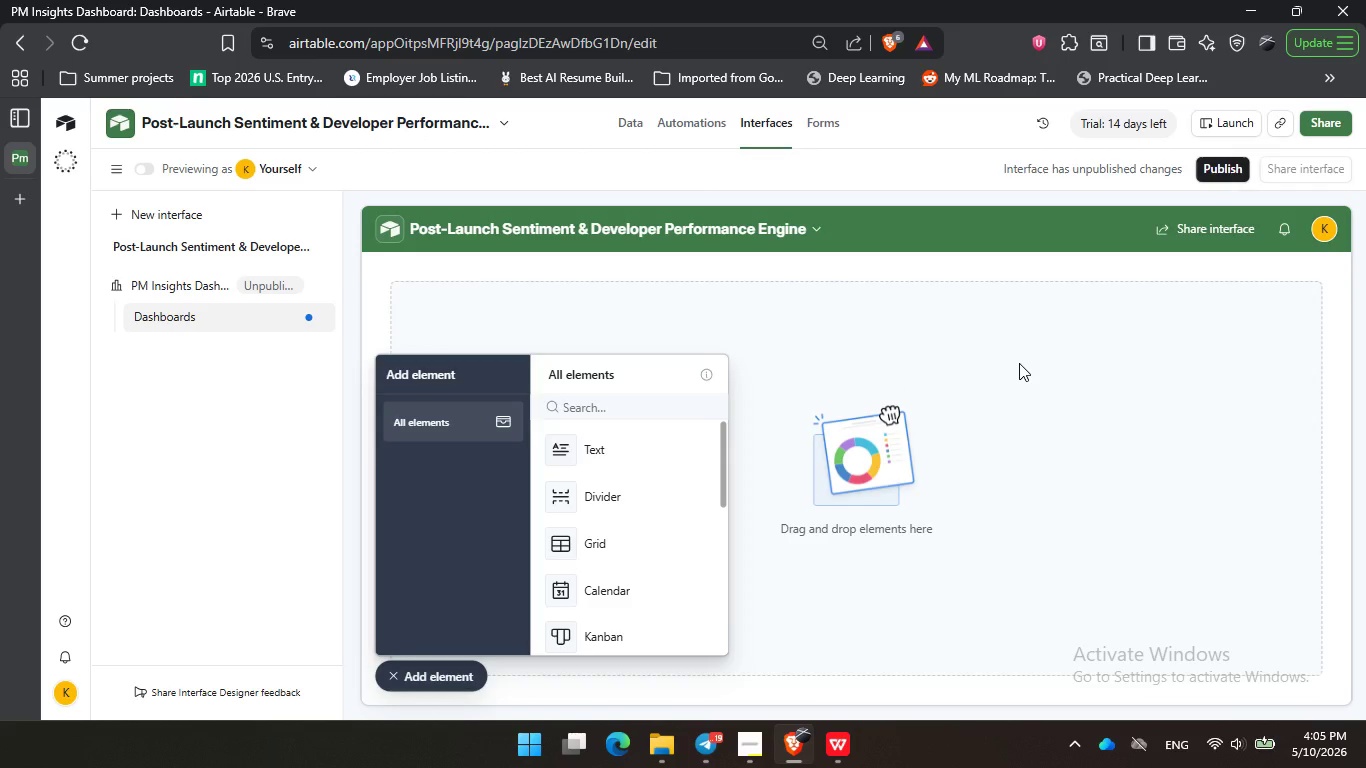 
double_click([1019, 364])
 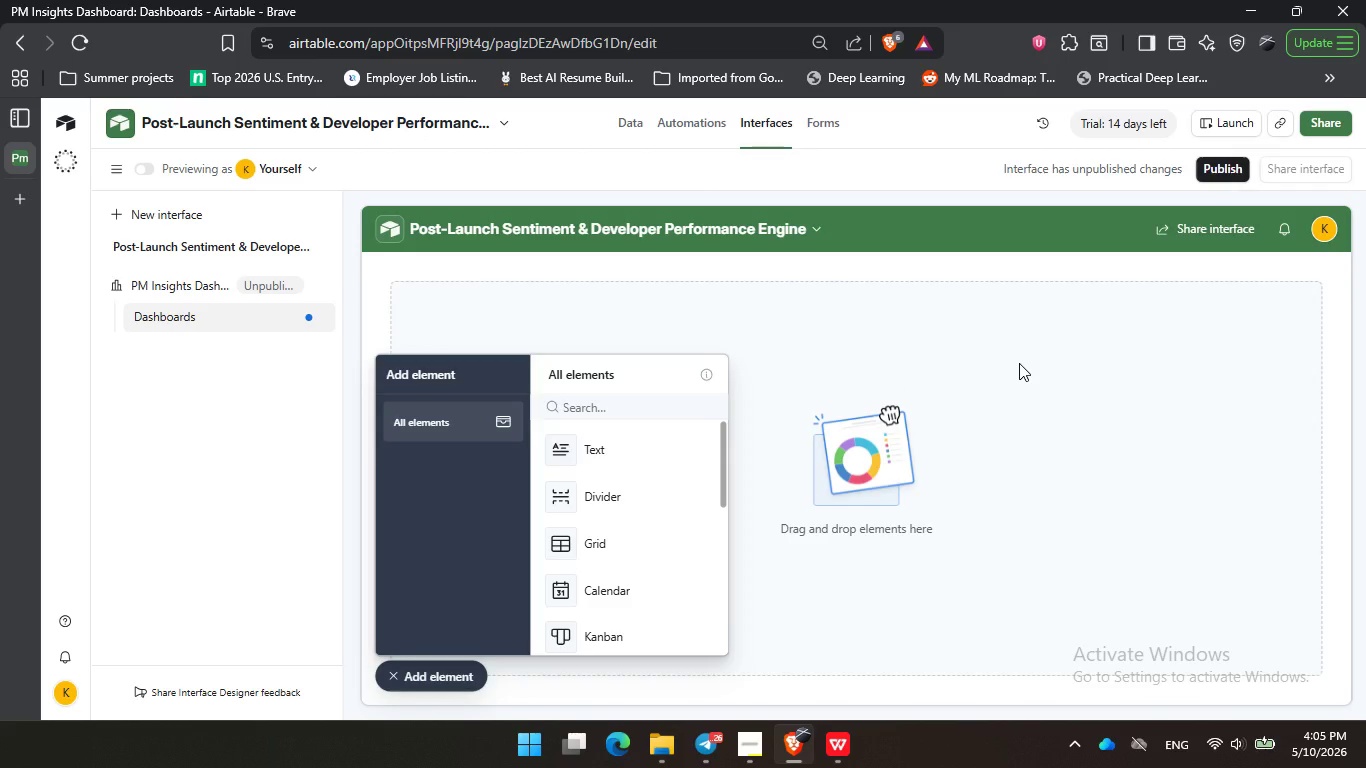 
wait(19.97)
 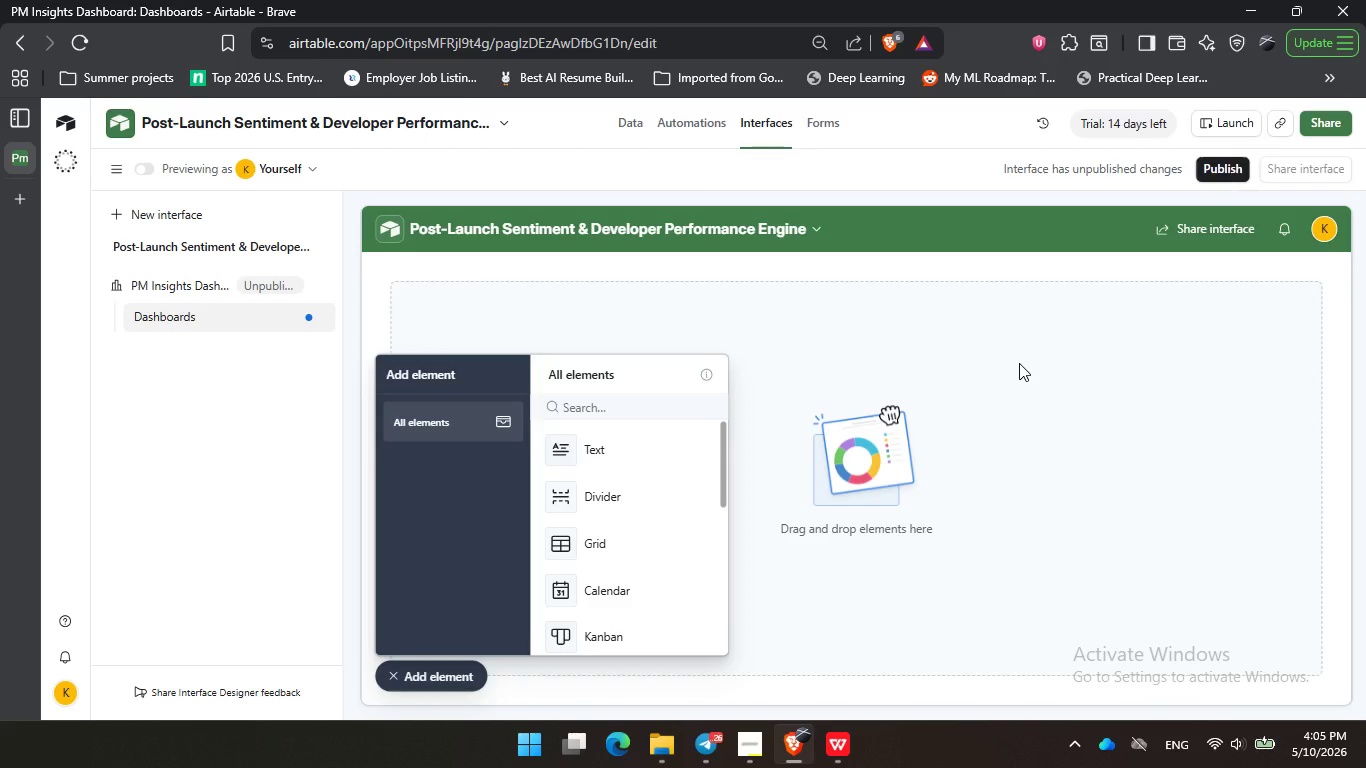 
left_click([739, 750])